 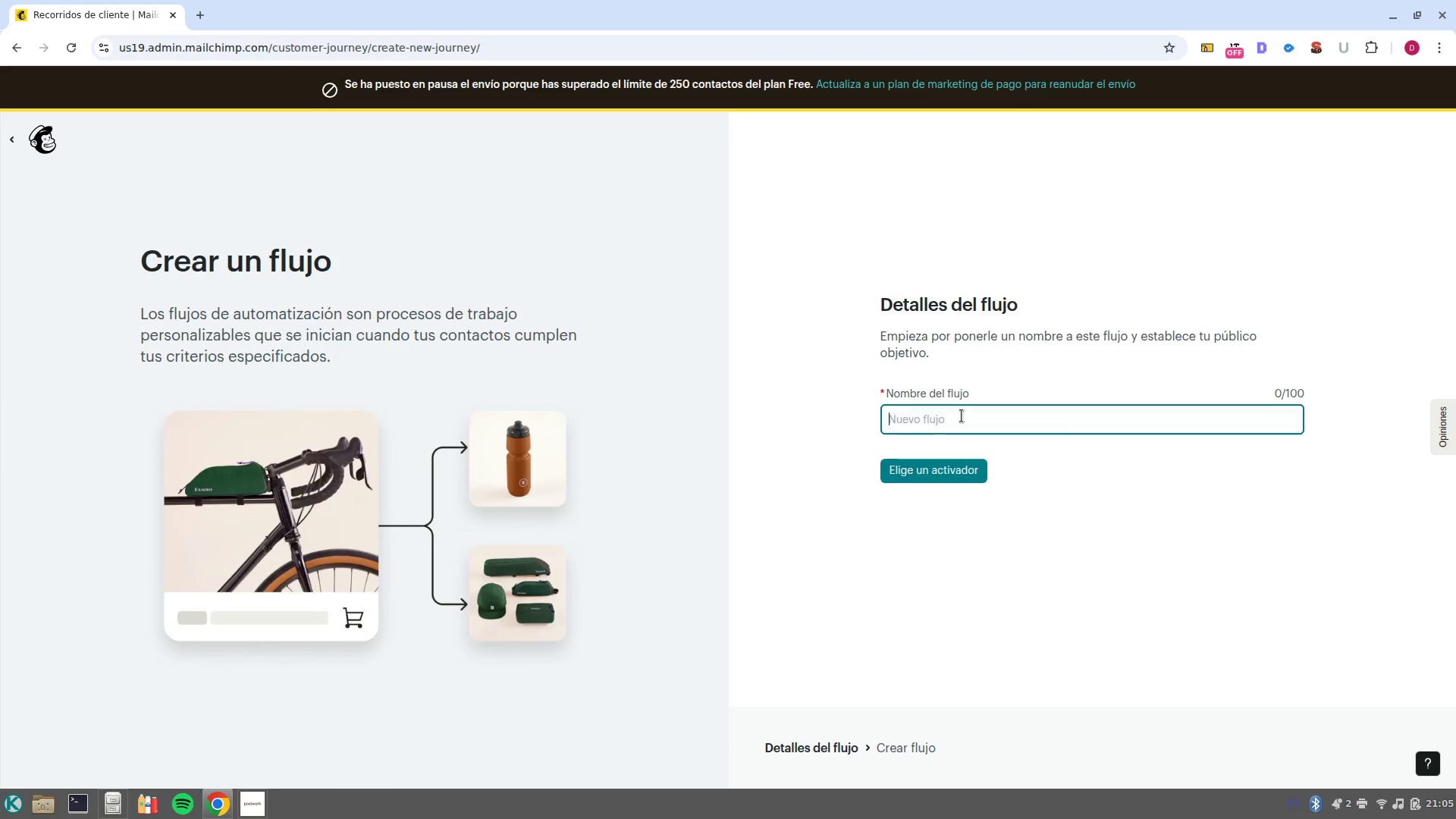 
key(Control+V)
 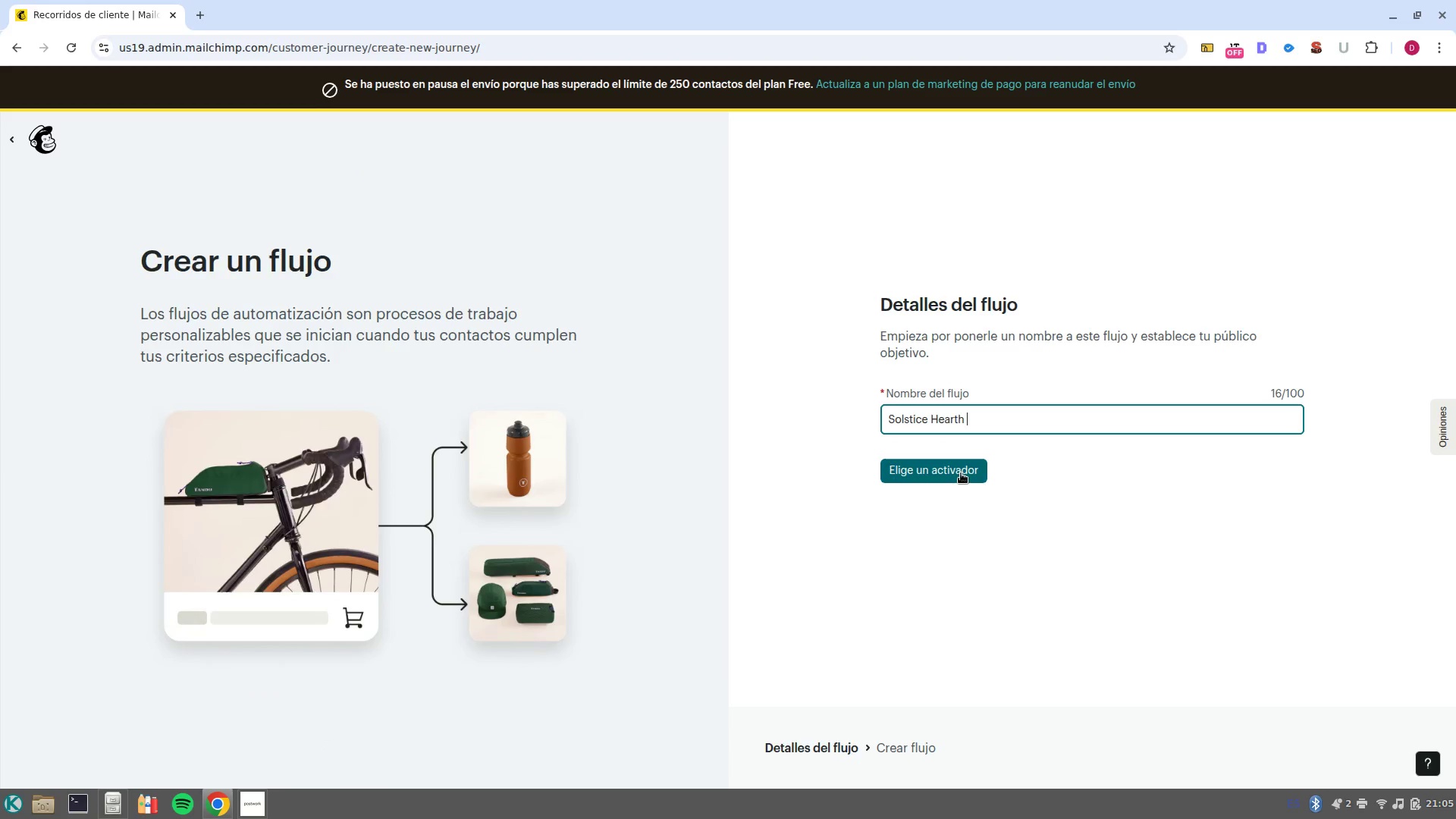 
left_click([961, 473])
 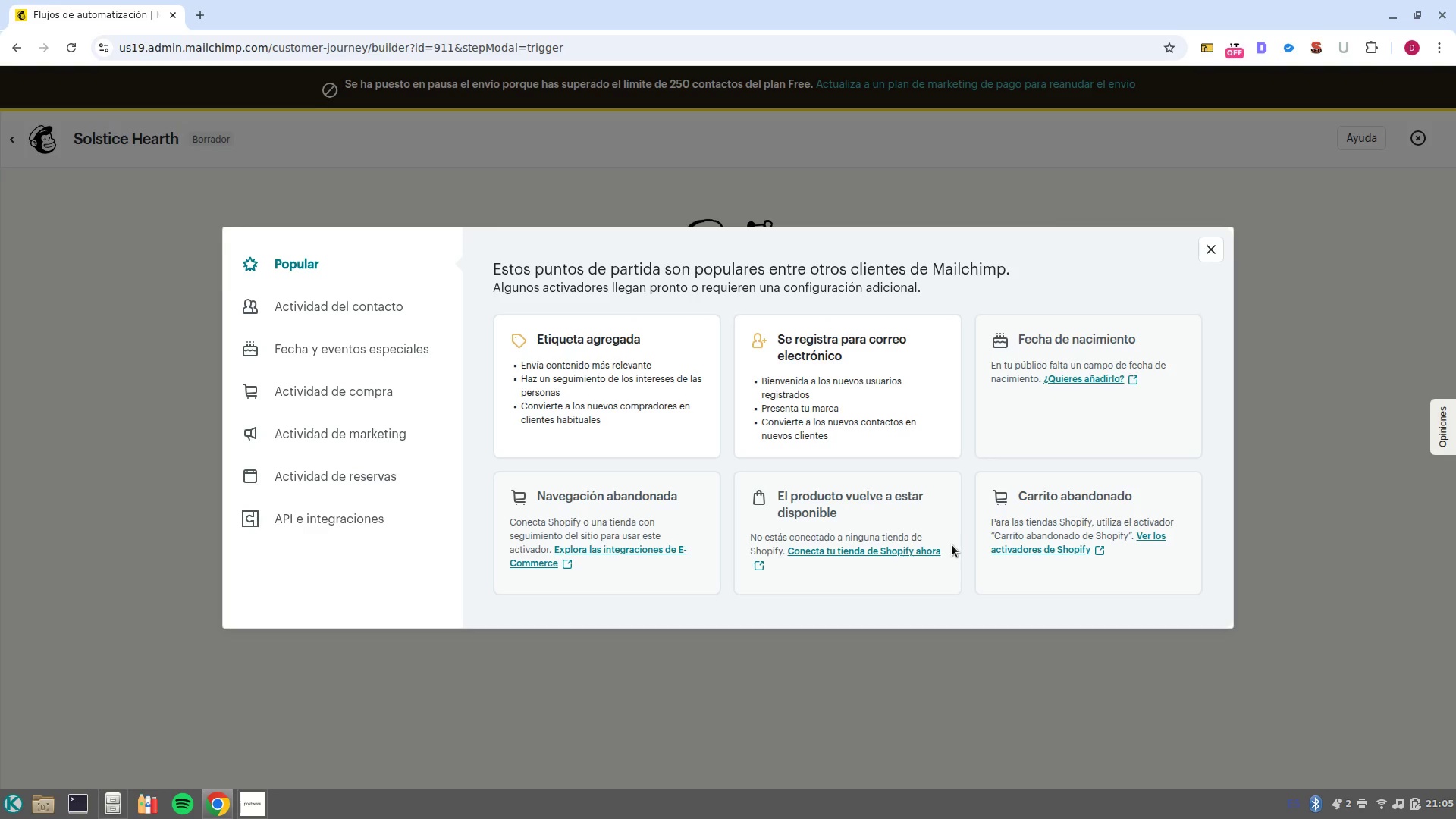 
wait(14.98)
 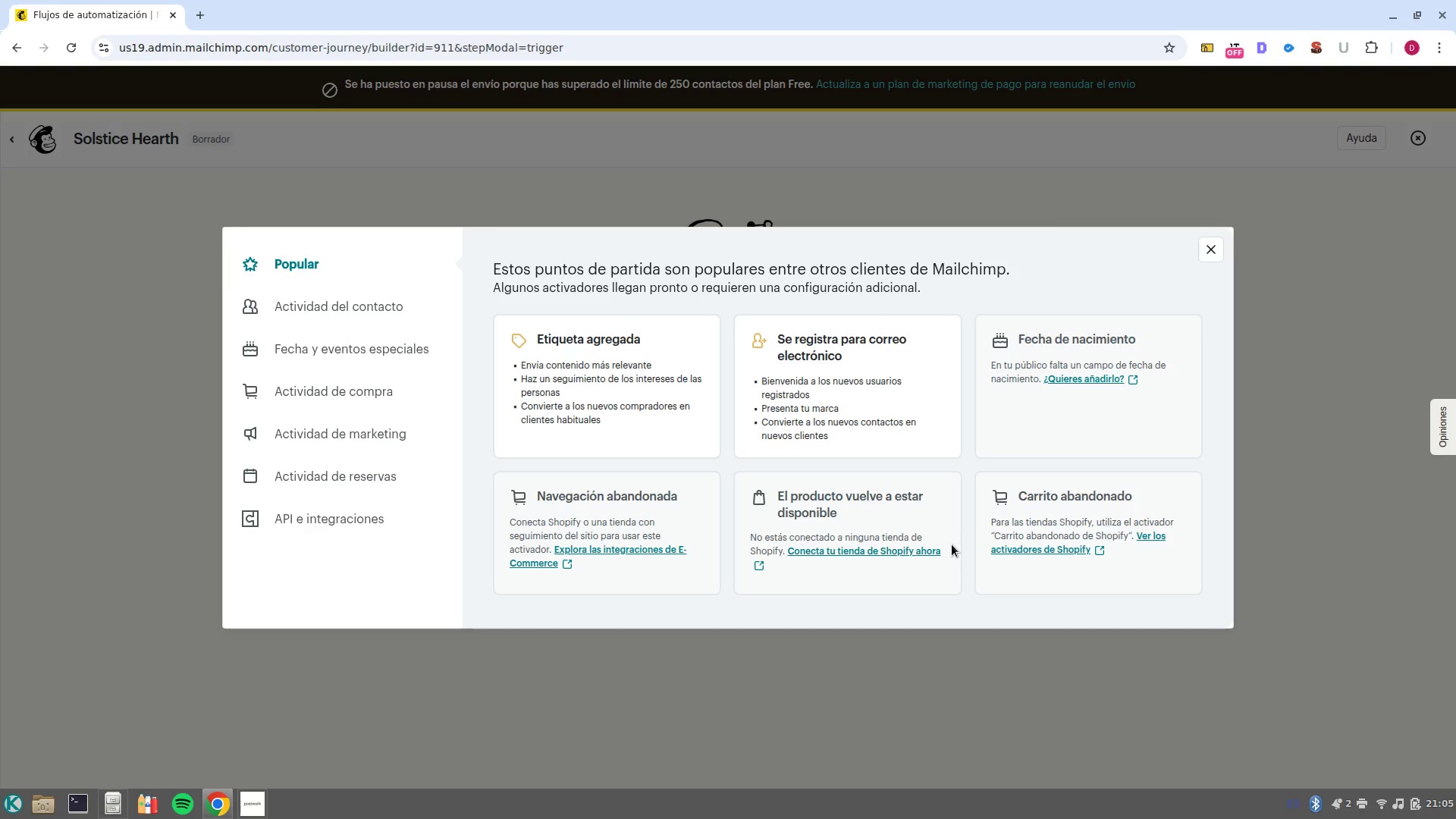 
left_click([527, 419])
 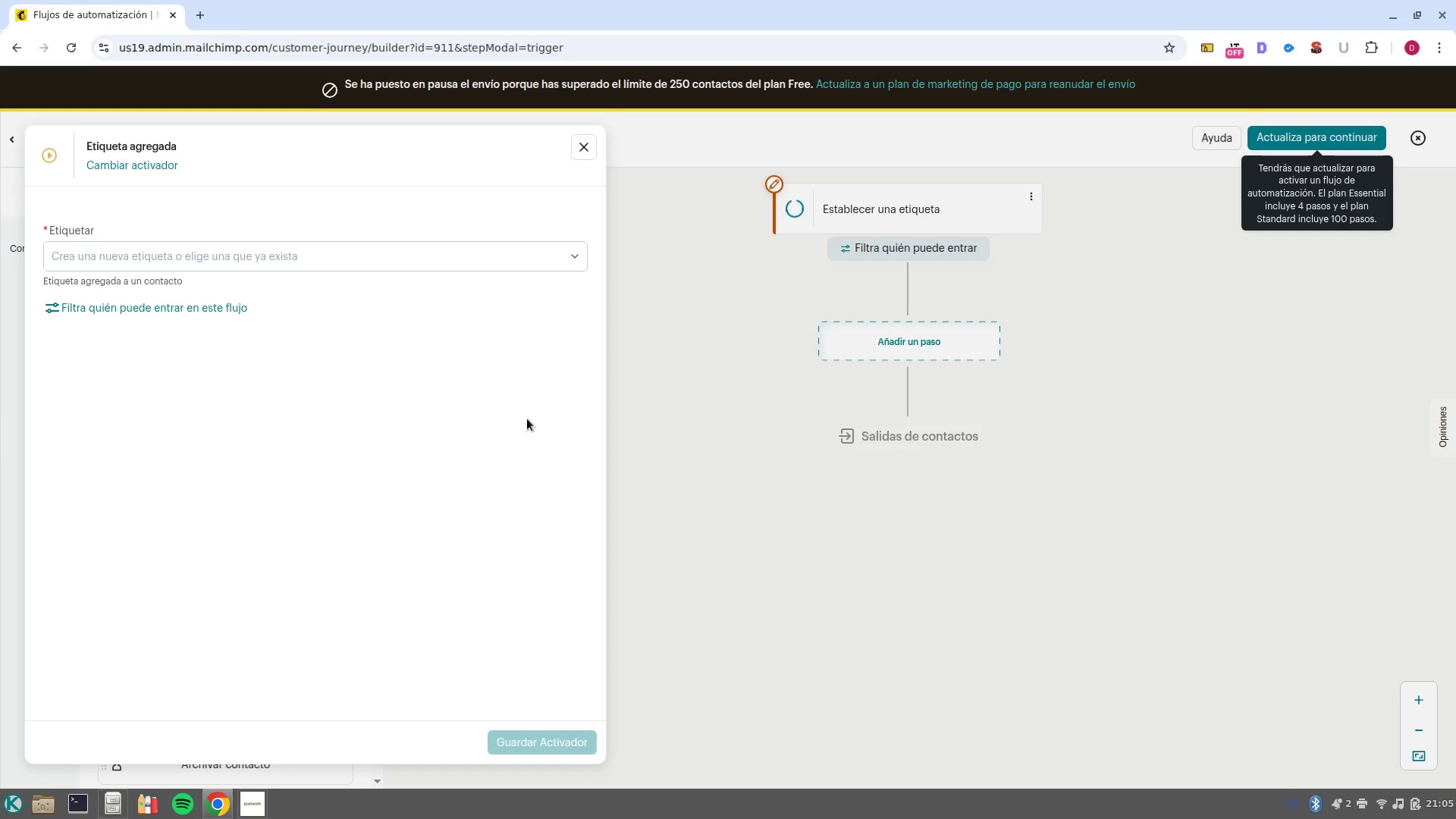 
wait(15.6)
 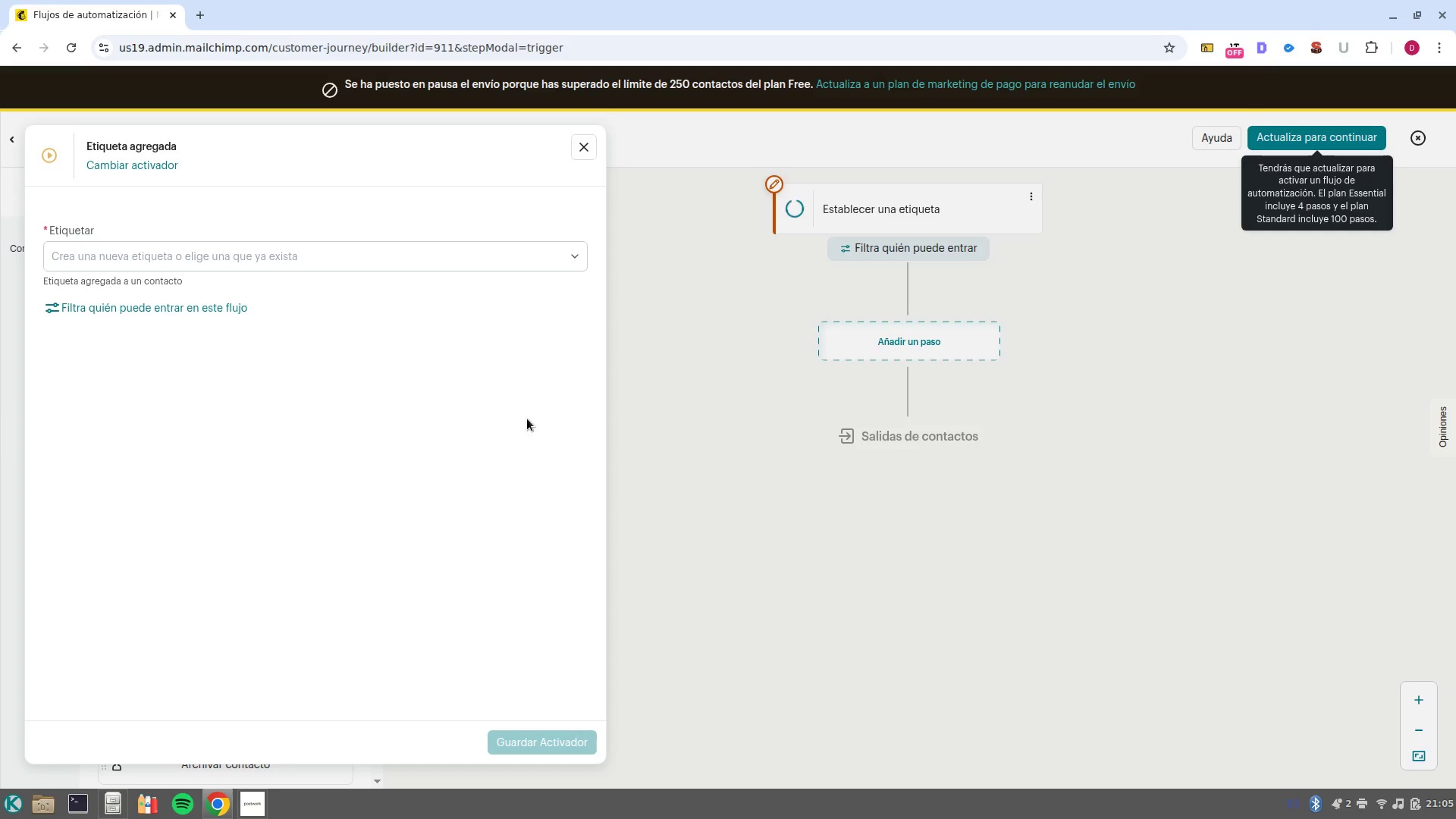 
left_click([908, 209])
 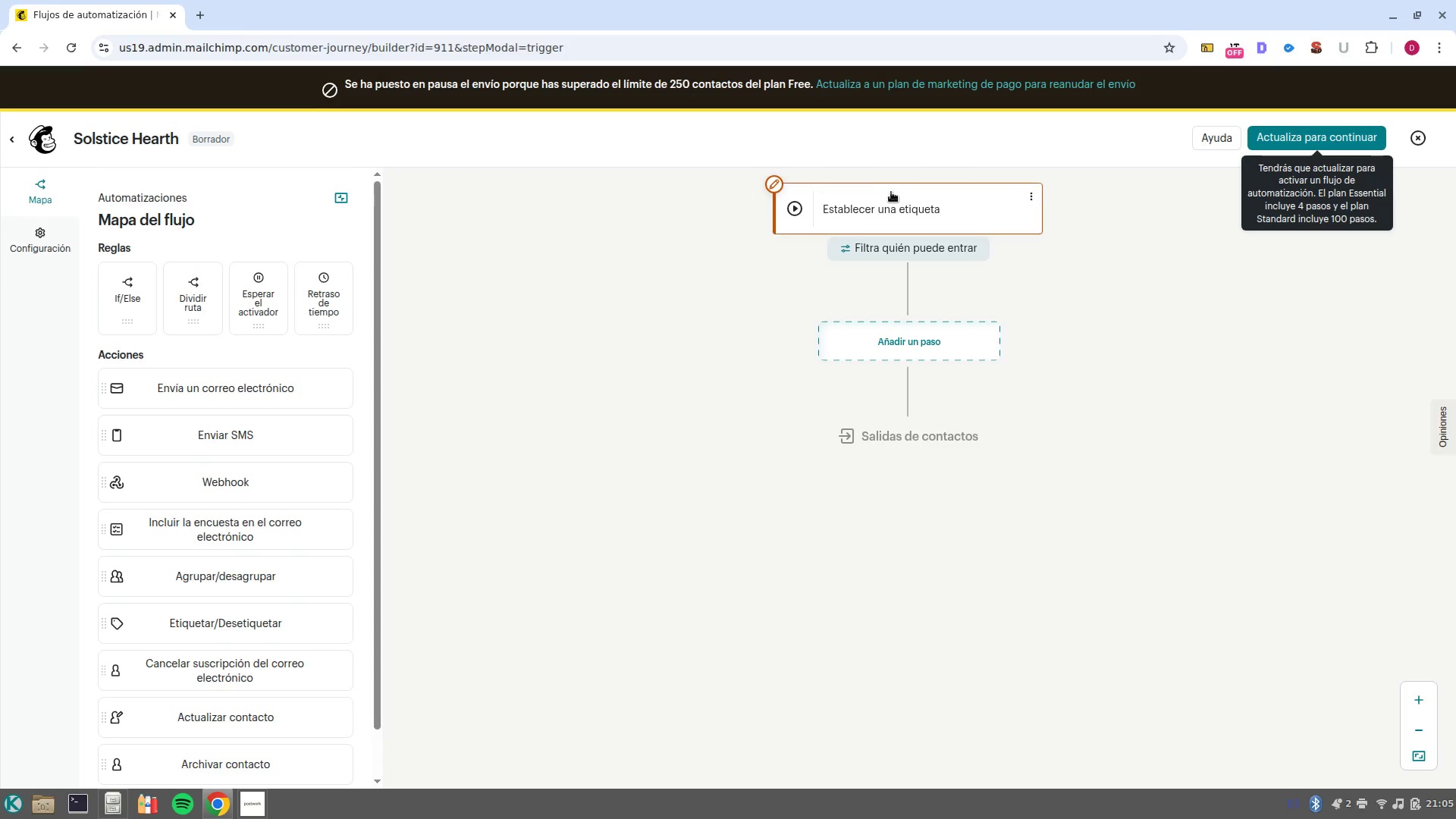 
left_click([907, 209])
 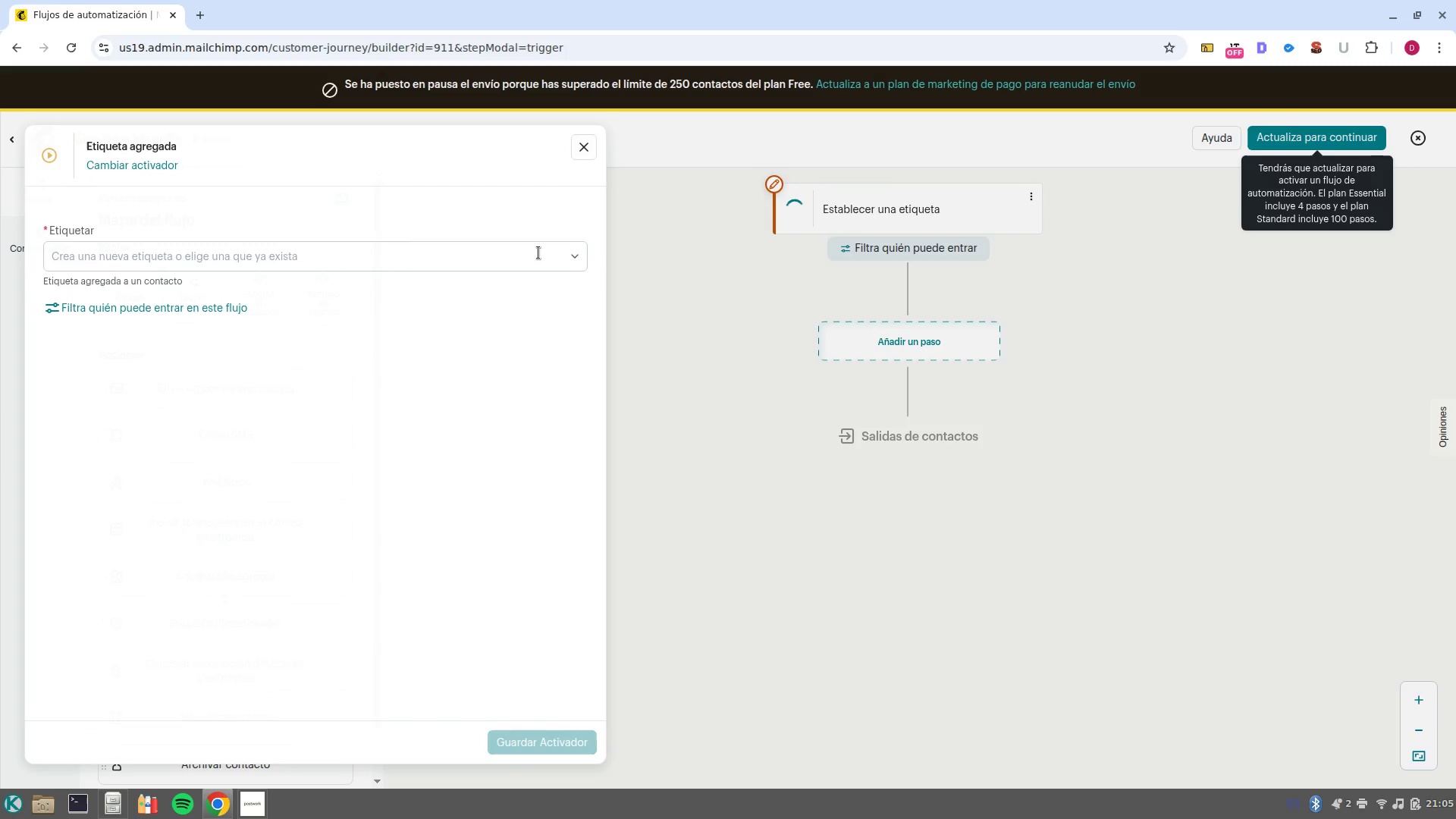 
left_click([506, 259])
 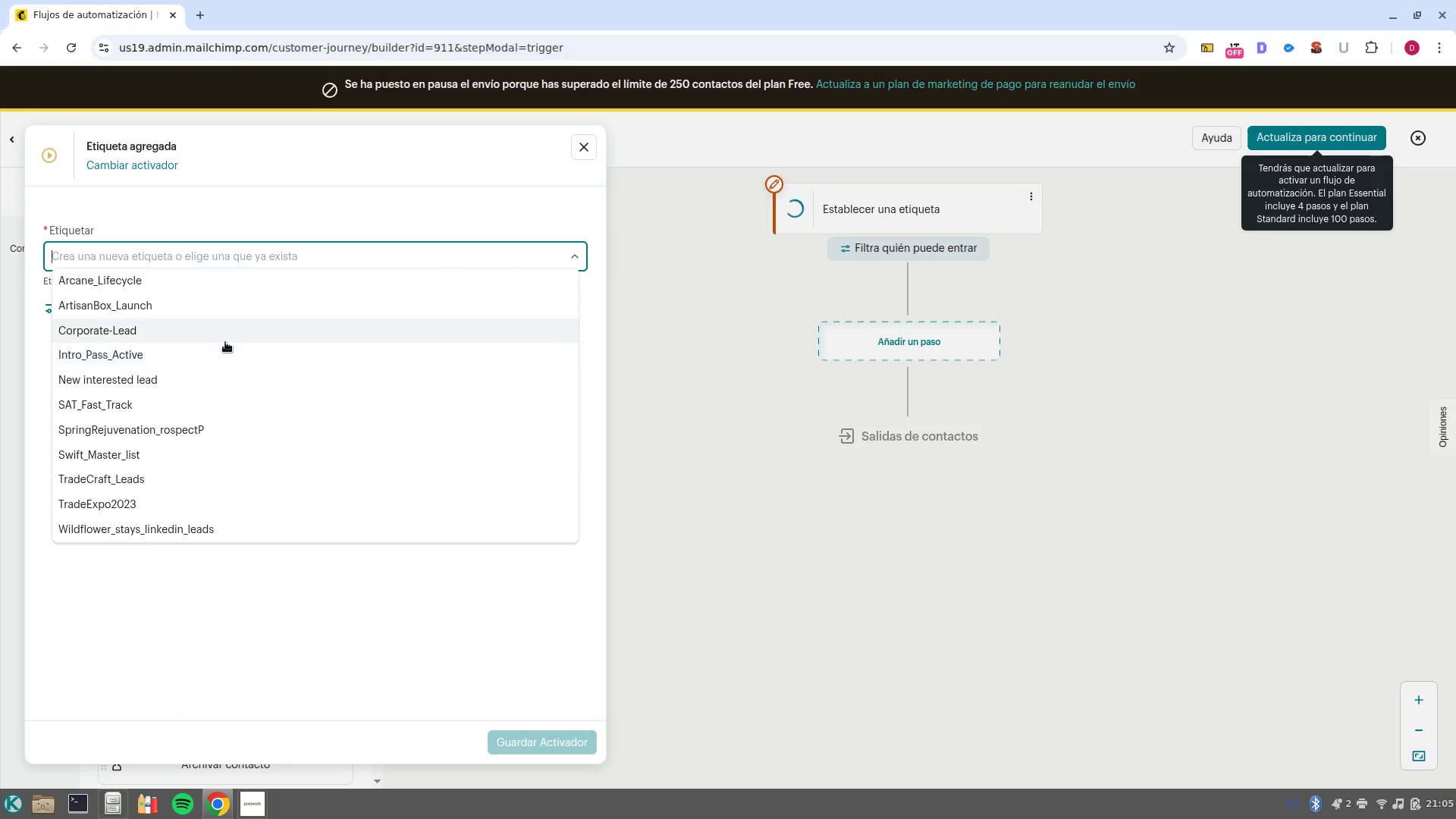 
left_click([218, 352])
 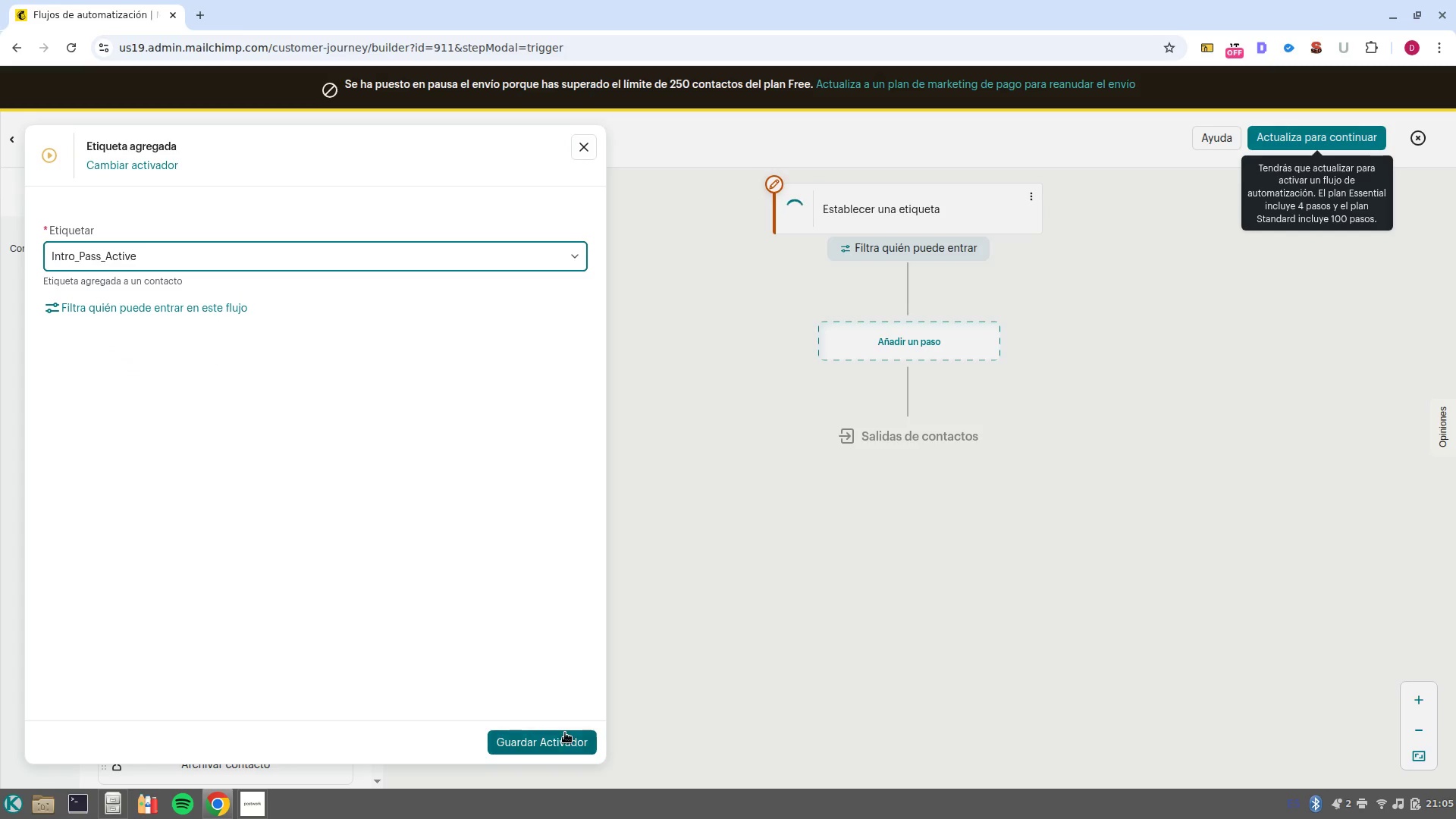 
left_click([566, 743])
 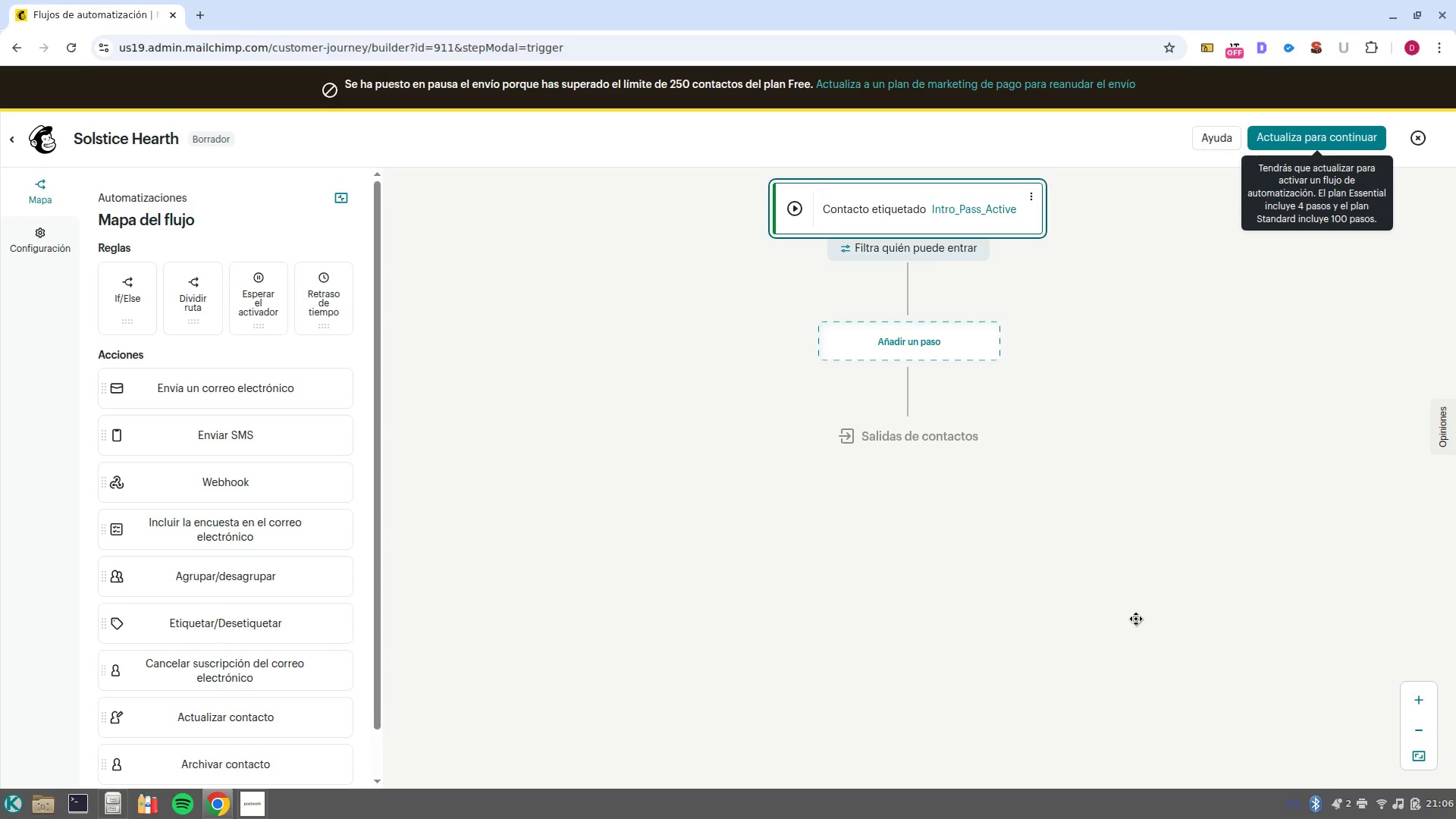 
wait(17.62)
 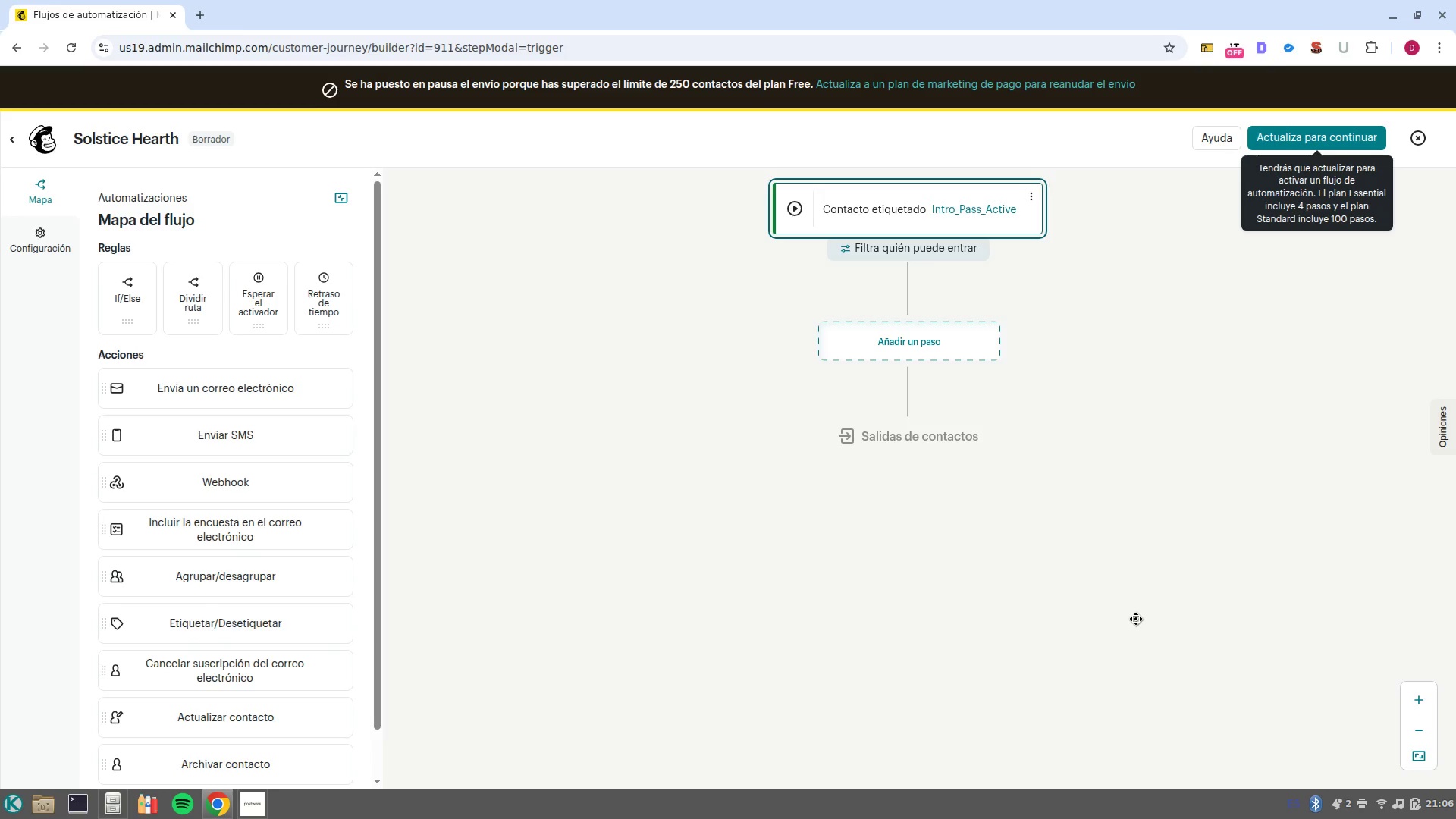 
left_click([946, 332])
 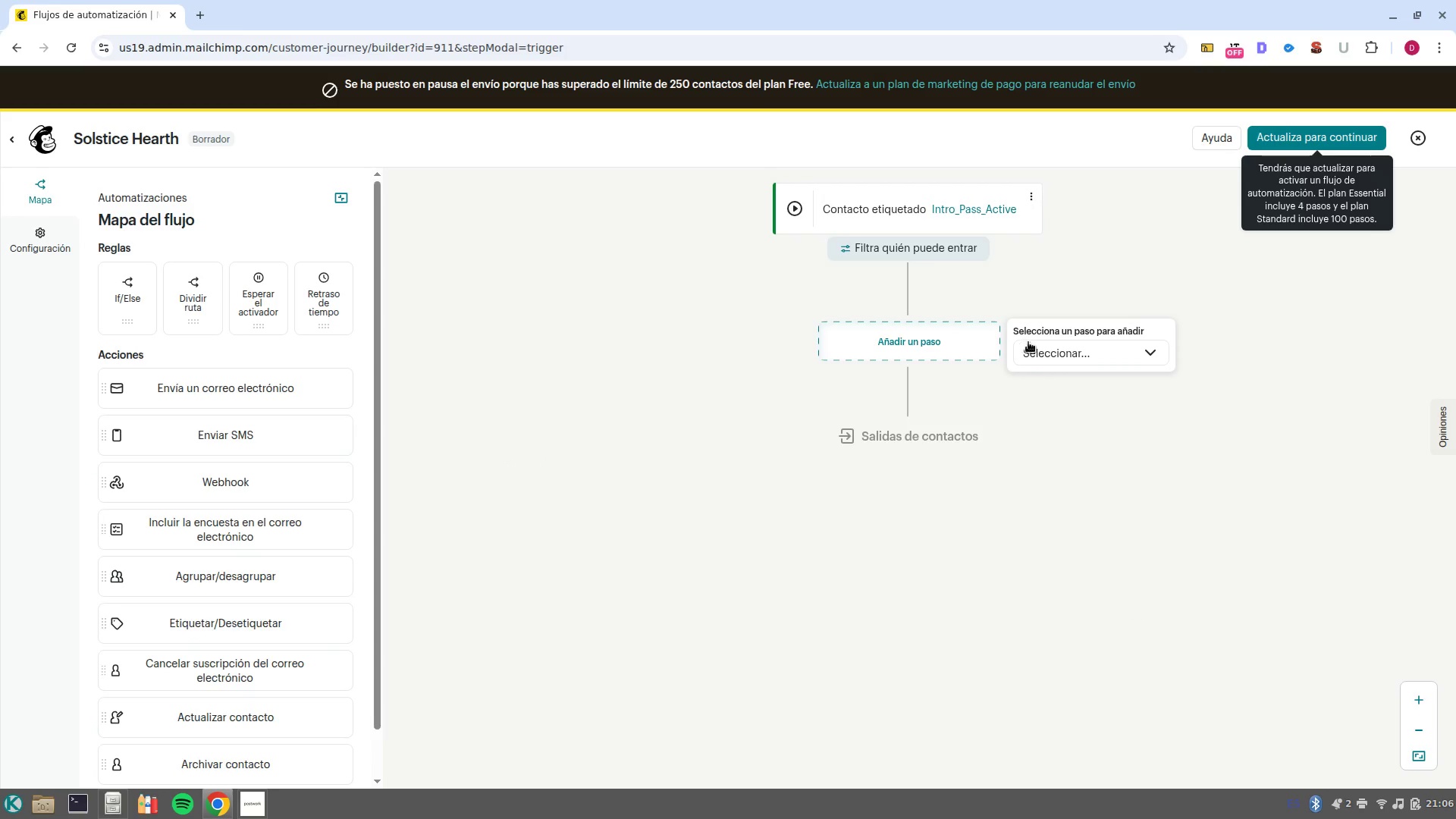 
left_click([1030, 343])
 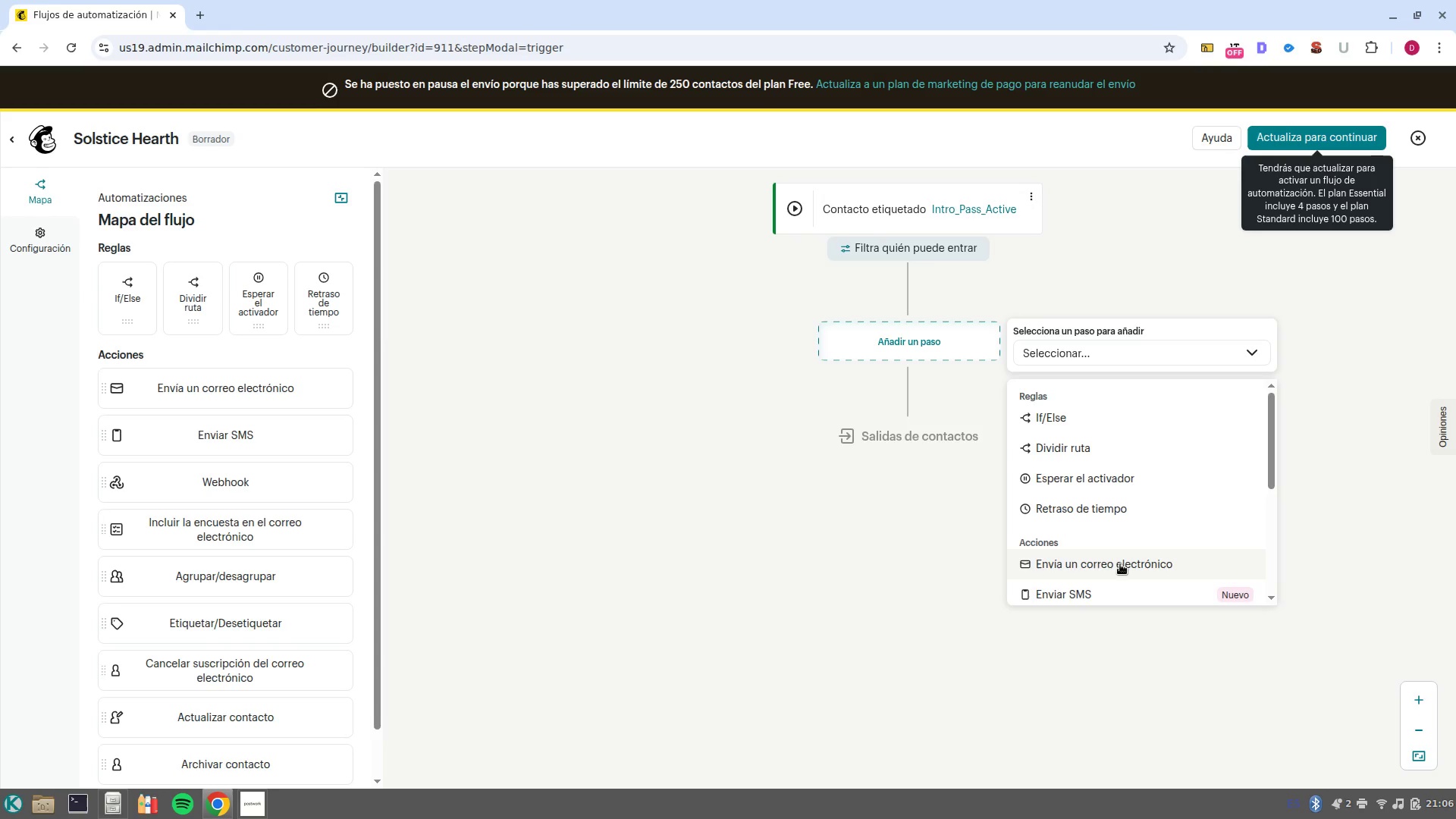 
left_click([1122, 562])
 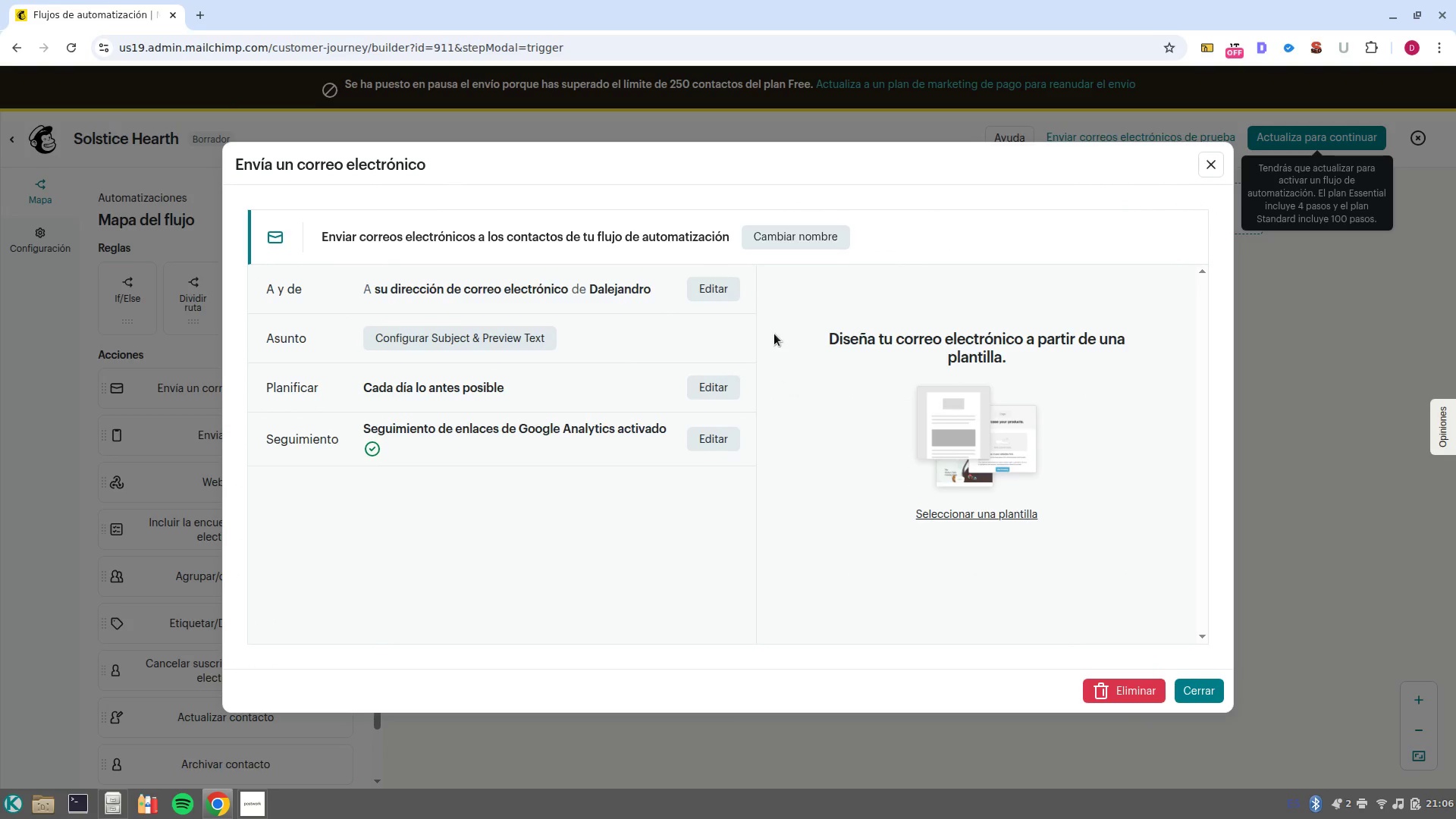 
wait(9.23)
 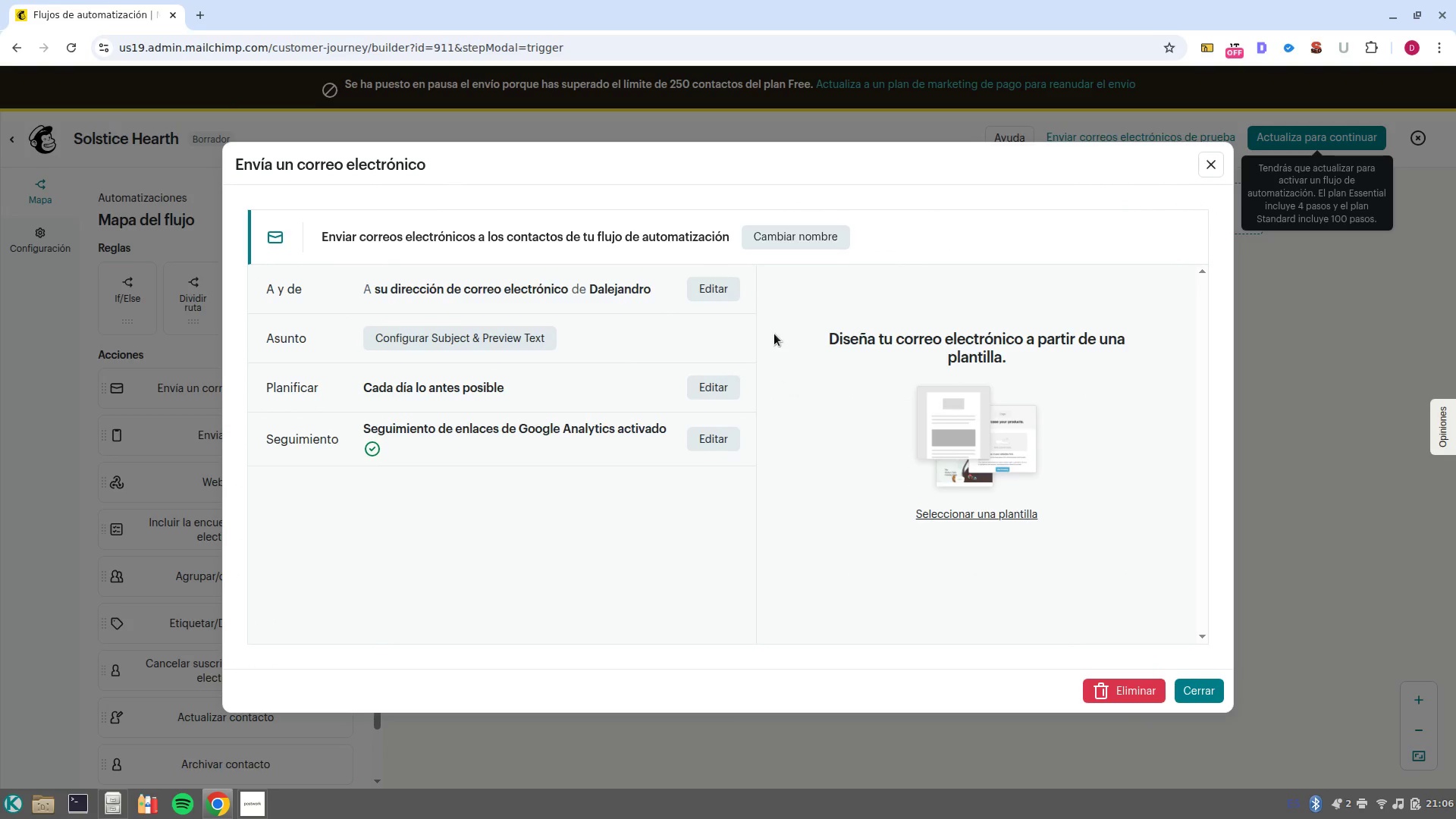 
left_click([790, 242])
 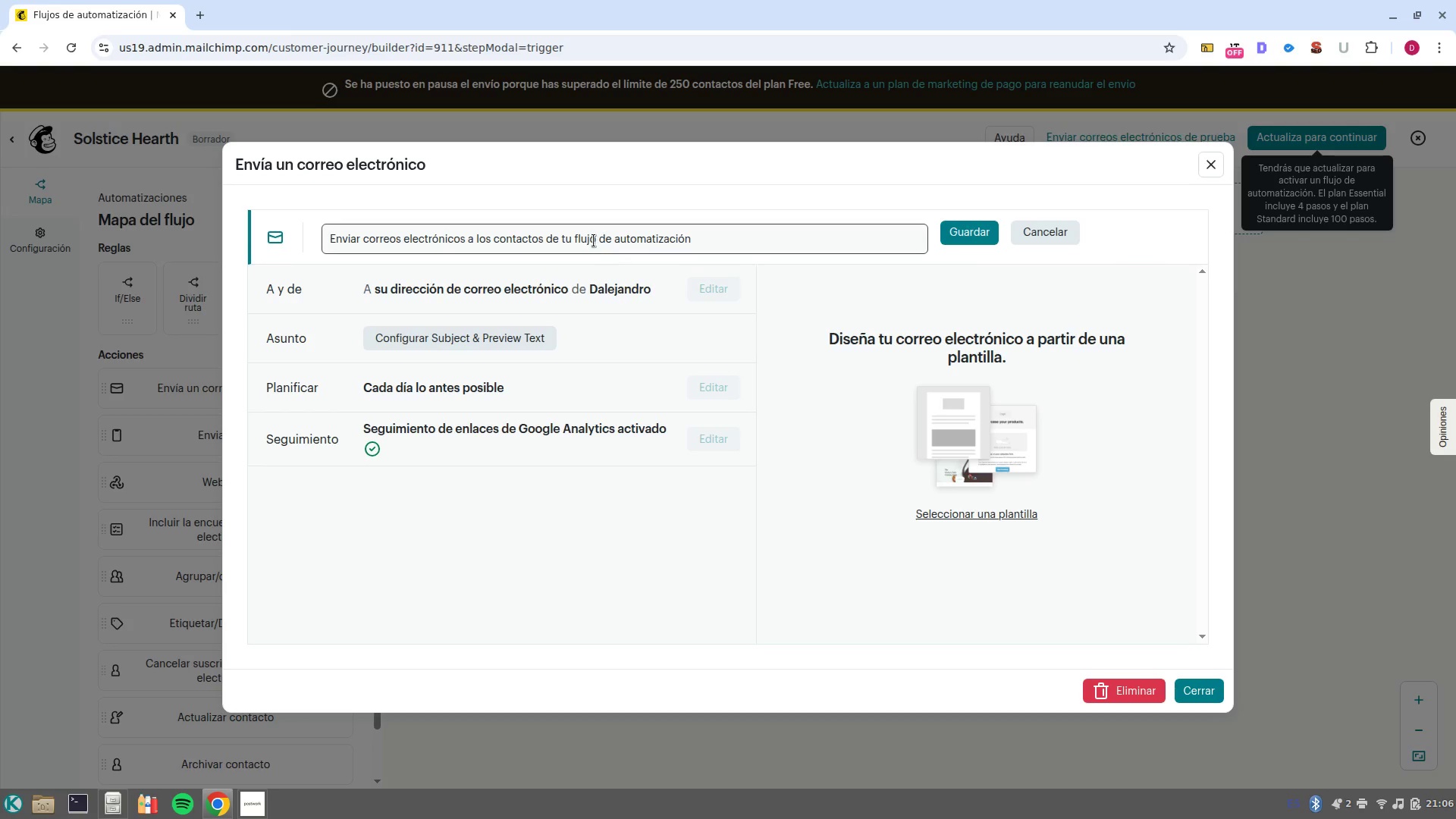 
triple_click([594, 240])
 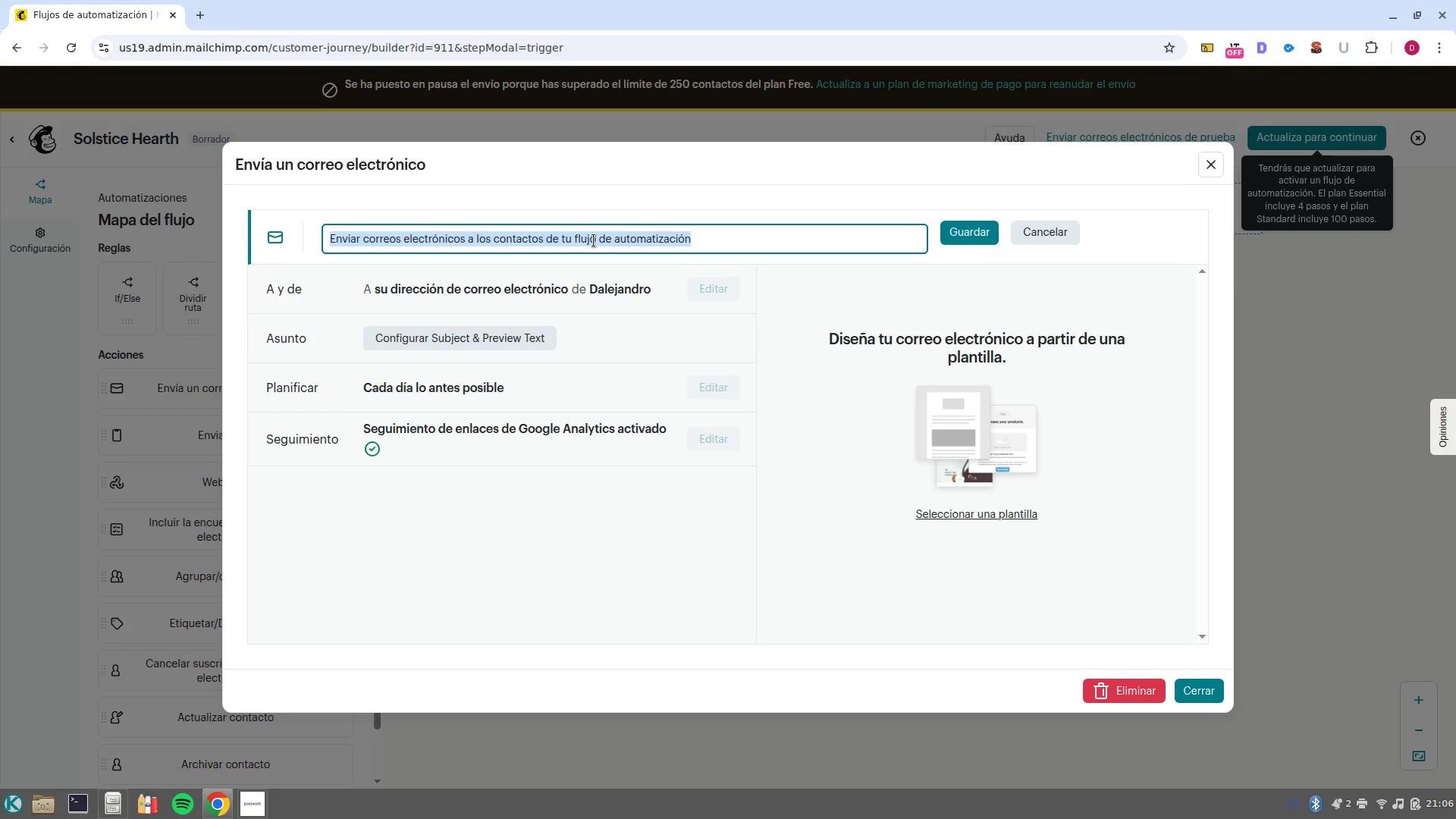 
type(Welcome ^first se)
key(Backspace)
type(teps)
 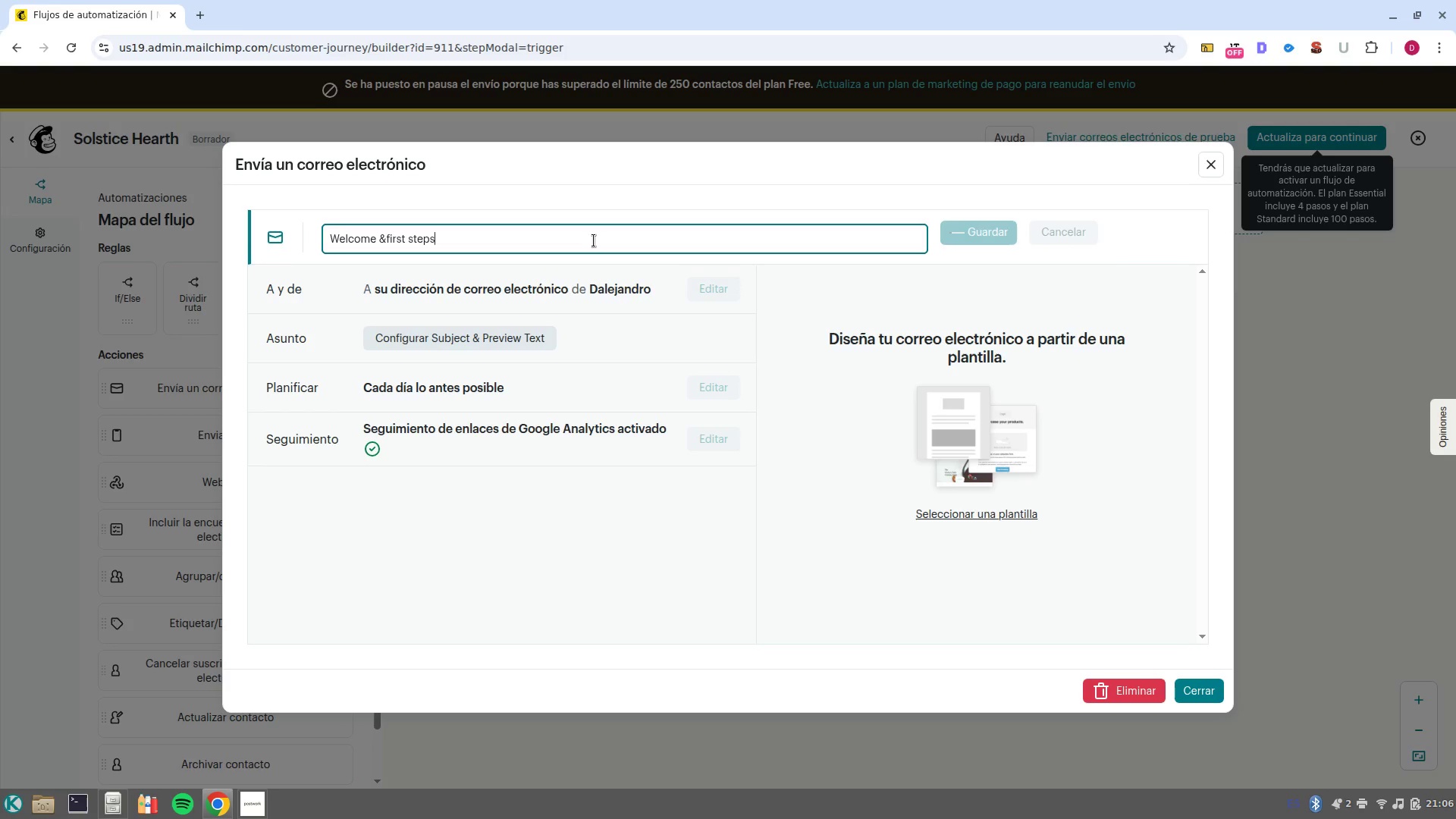 
hold_key(key=ControlLeft, duration=0.73)
 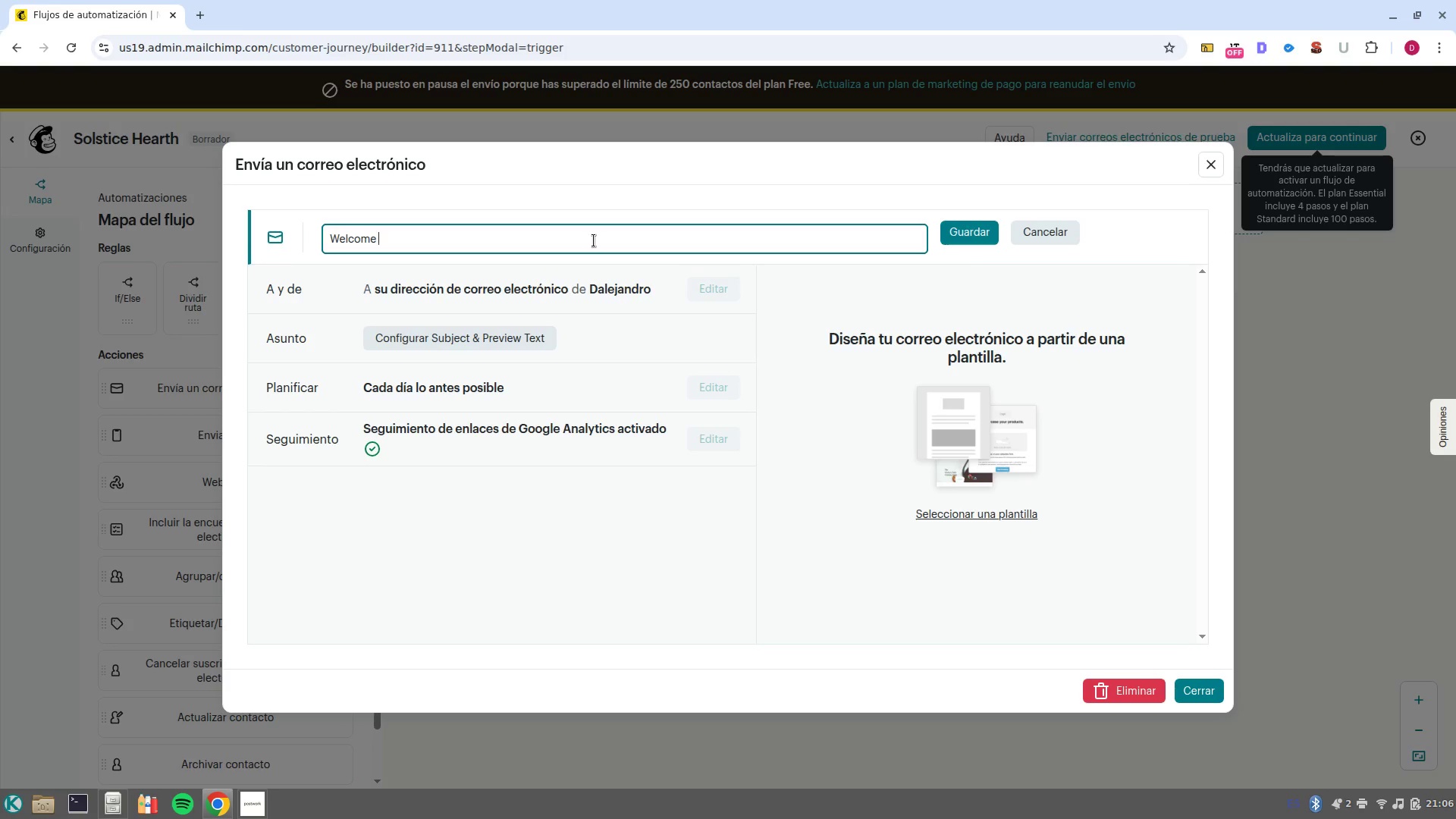 
key(Enter)
 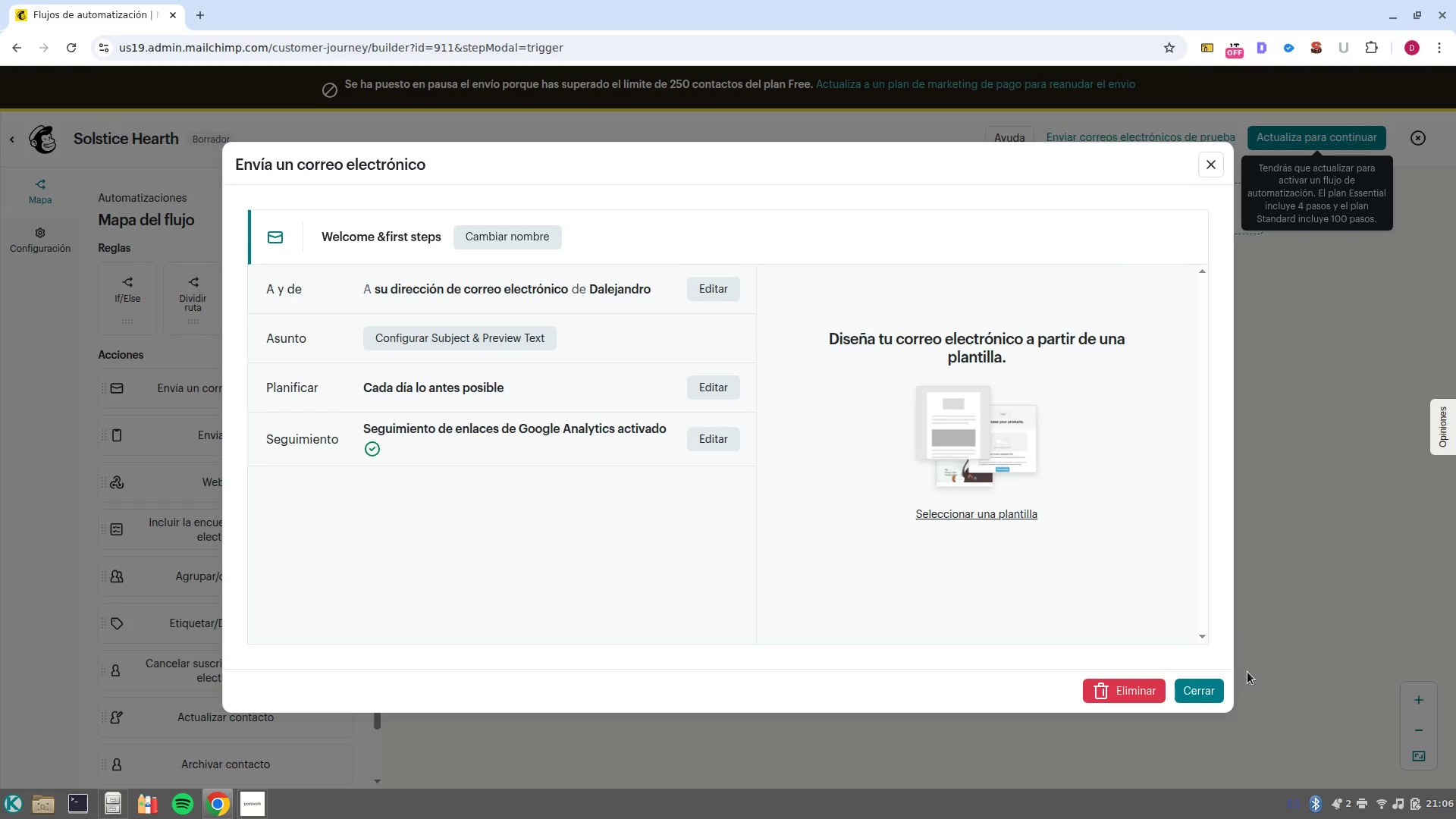 
left_click([1200, 701])
 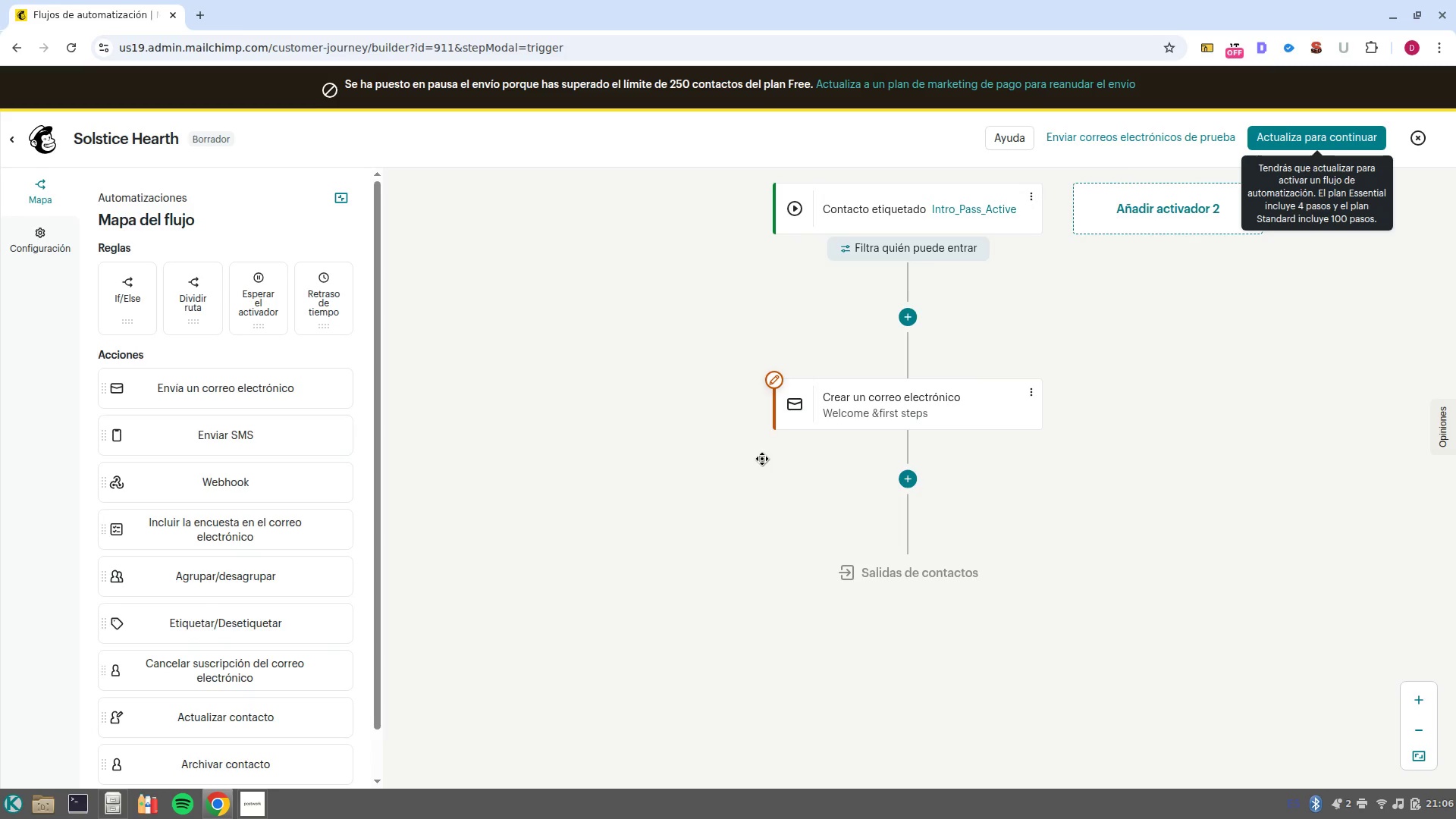 
left_click([914, 482])
 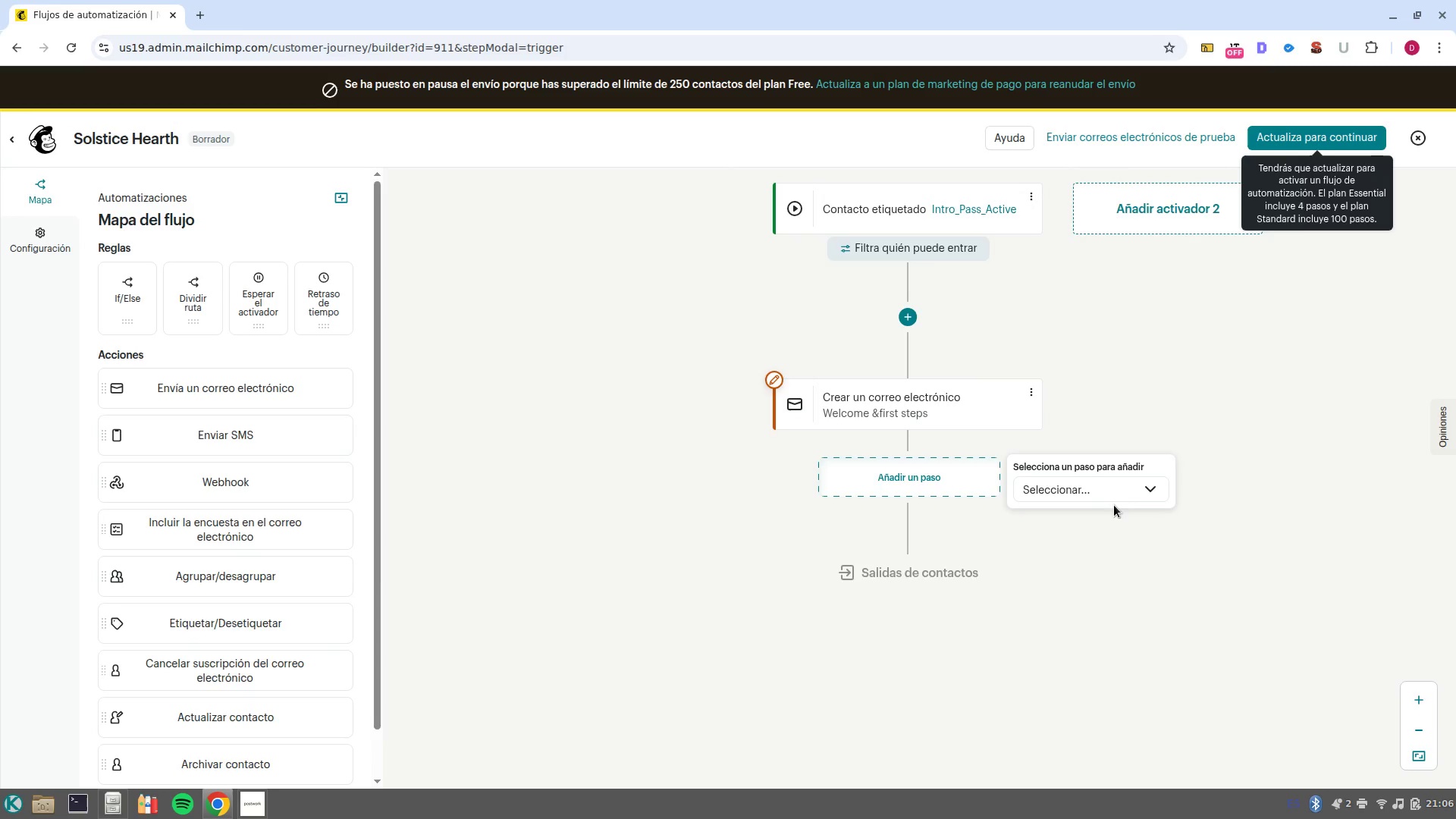 
left_click([1119, 494])
 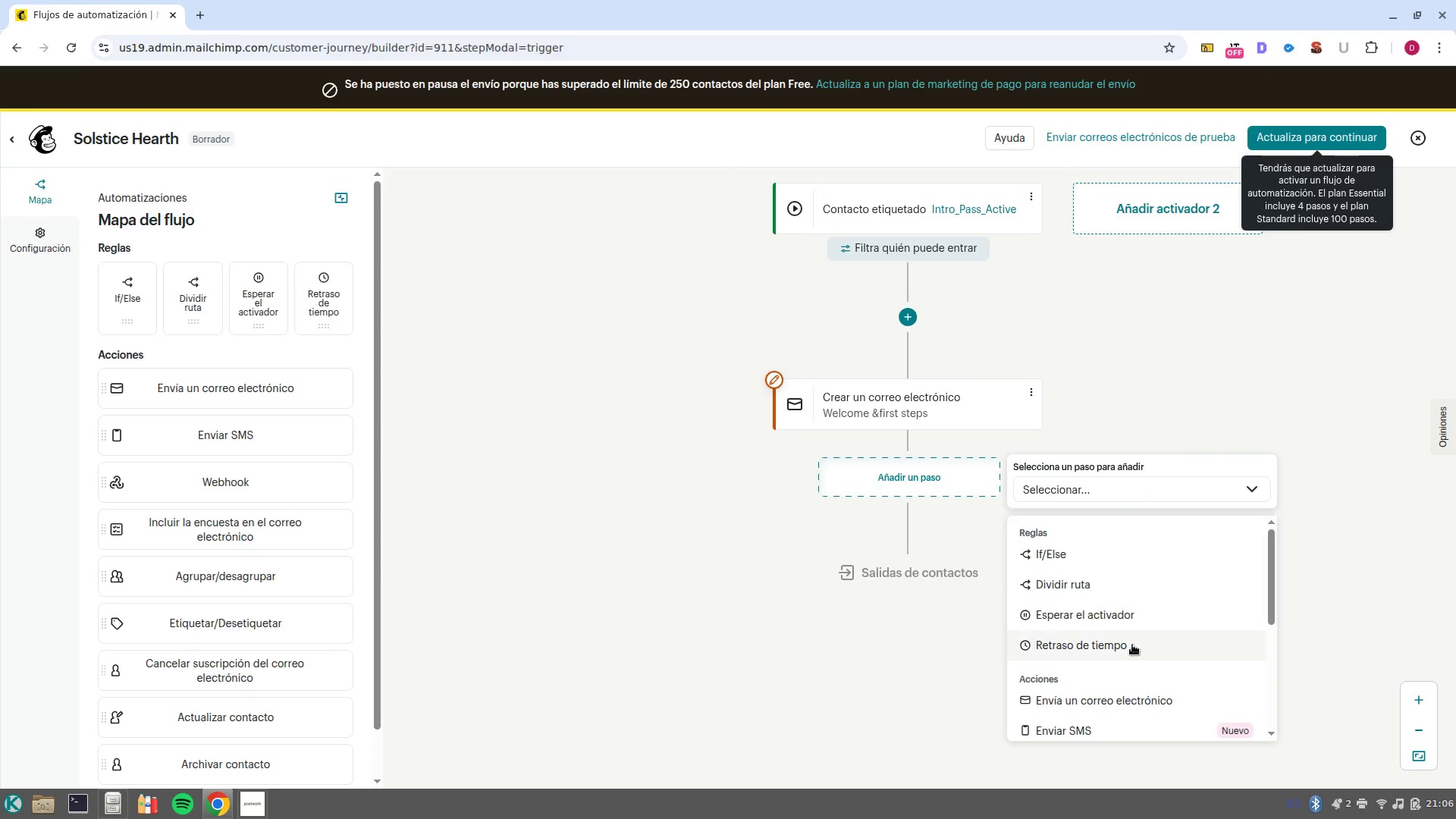 
left_click([1136, 639])
 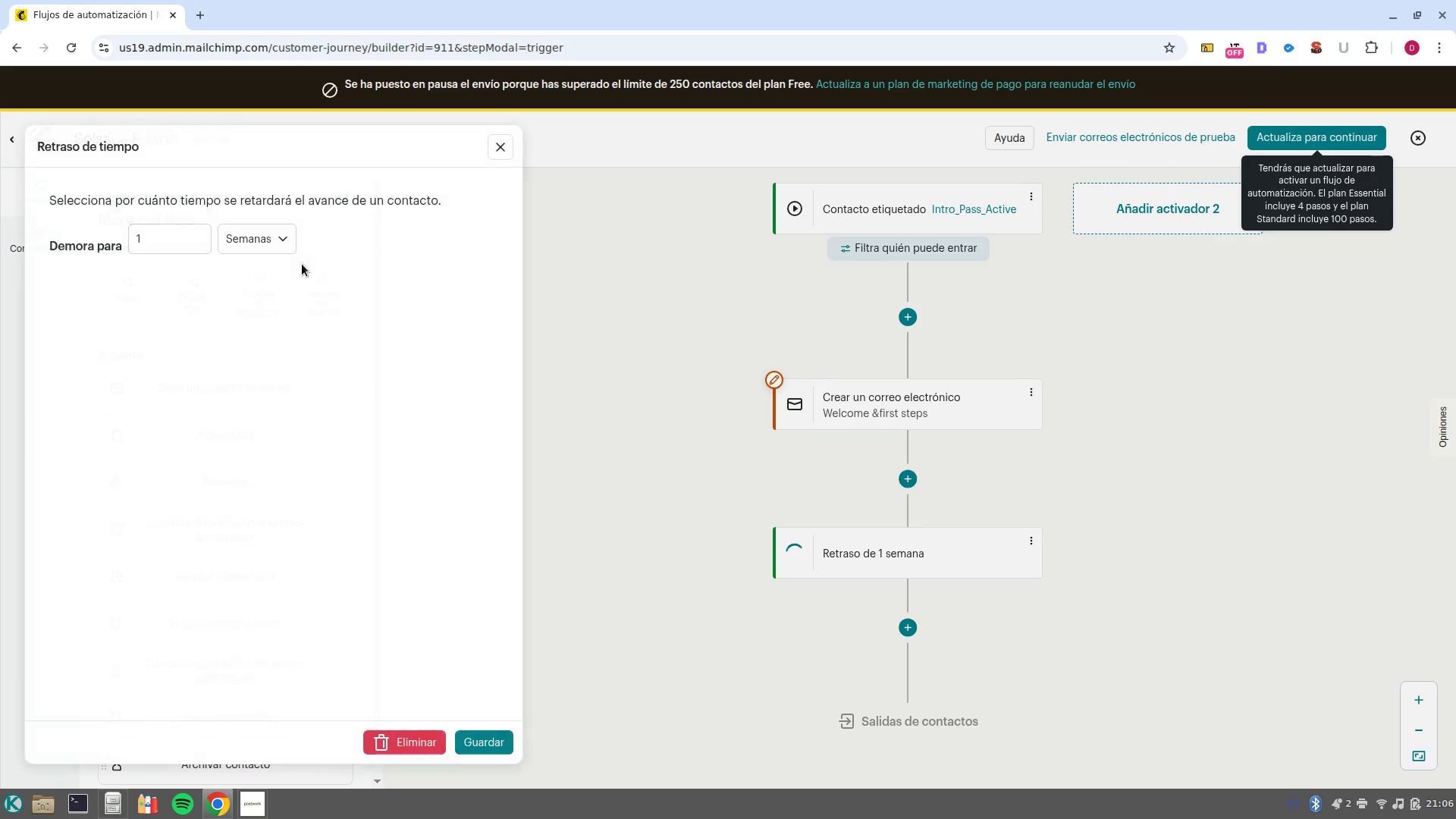 
left_click([274, 243])
 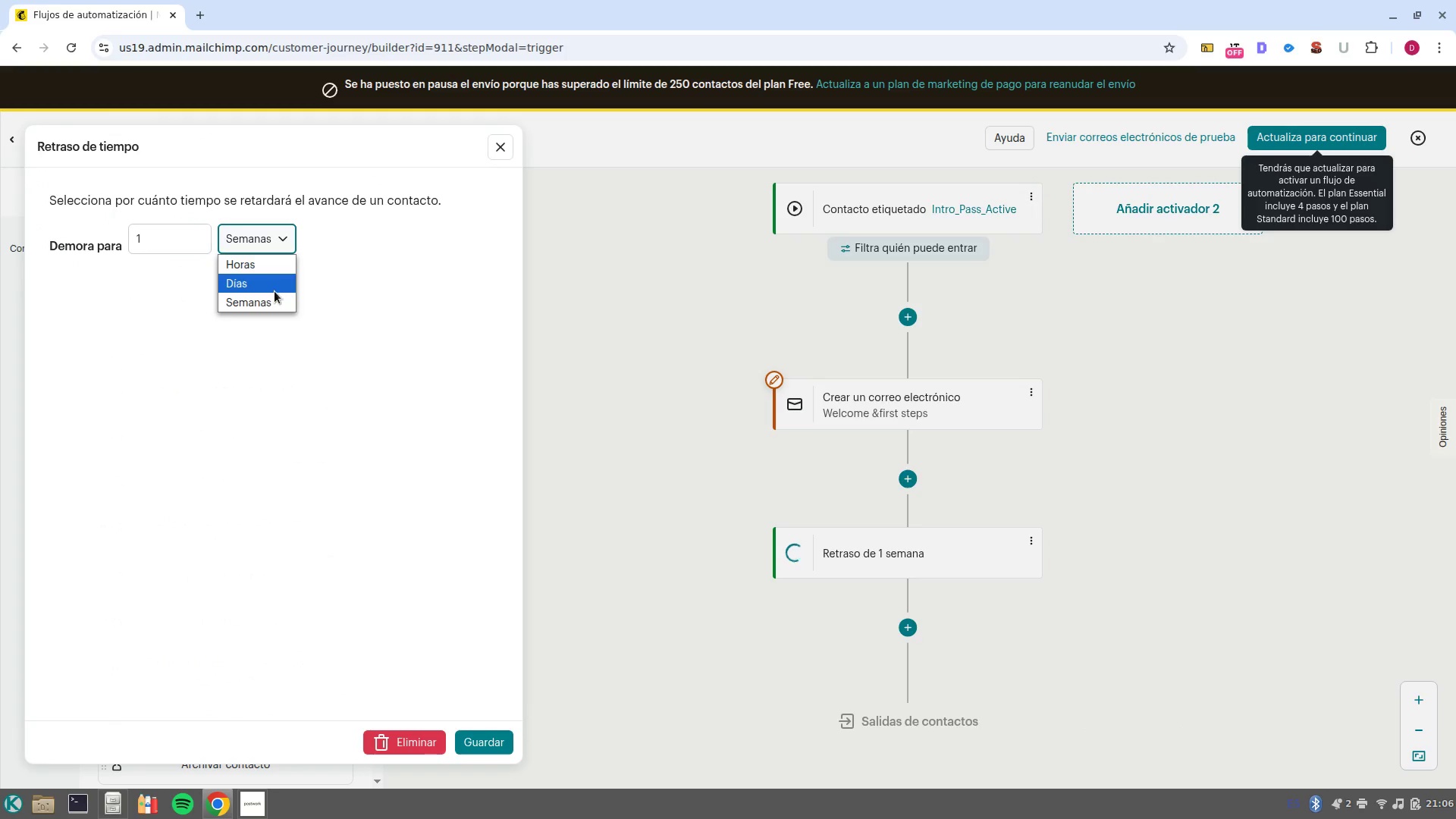 
left_click([275, 292])
 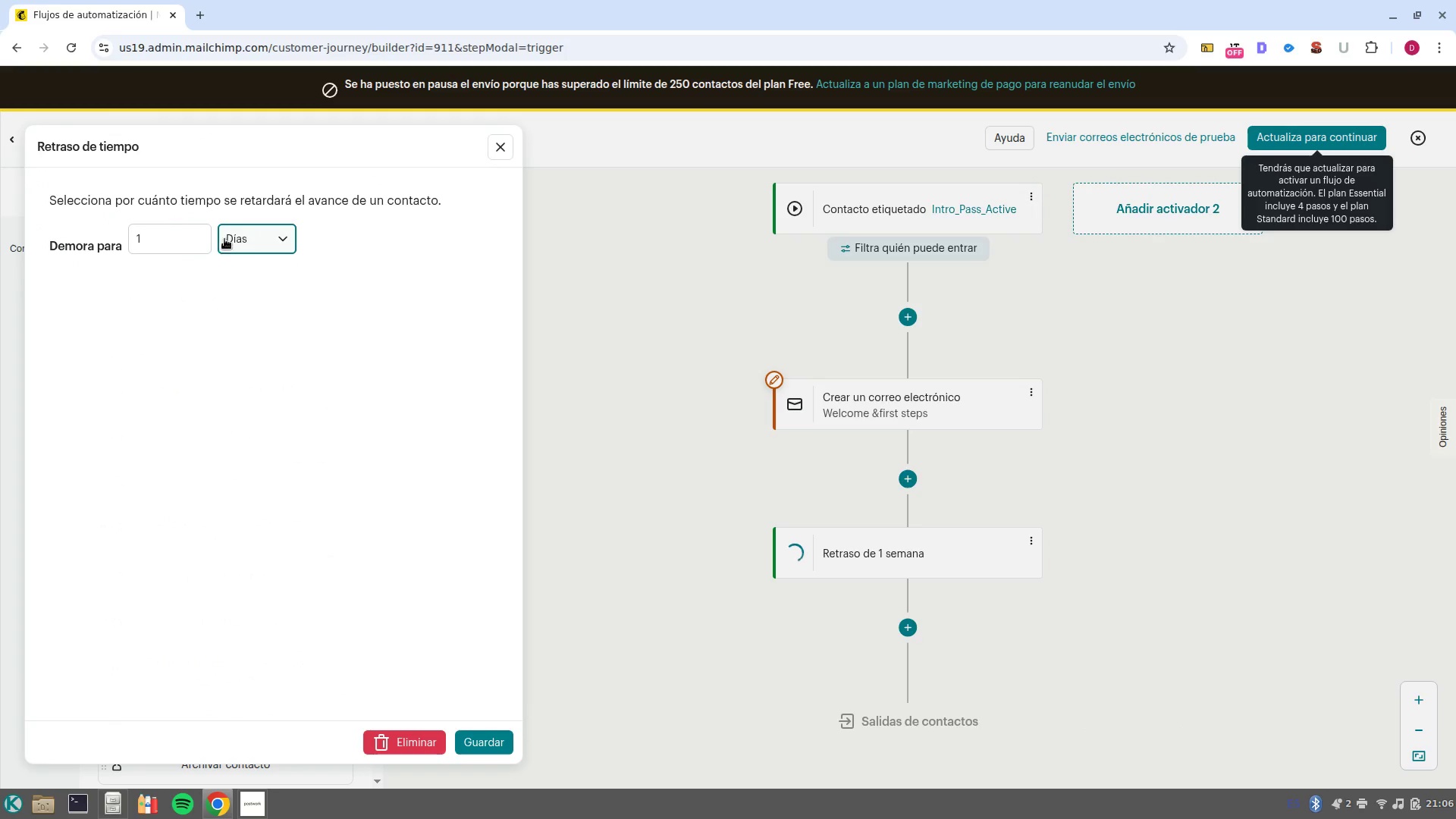 
left_click([171, 230])
 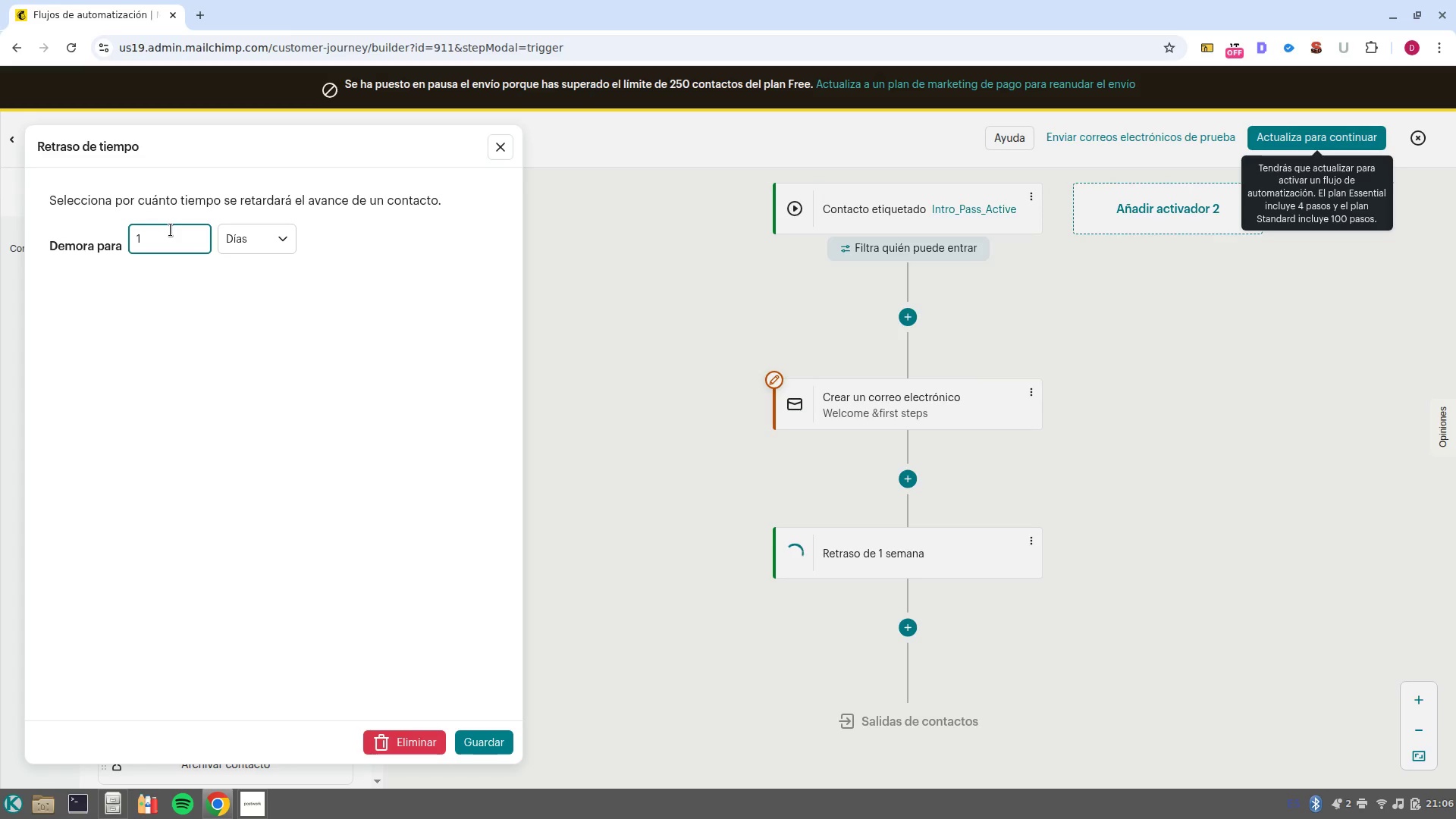 
key(ArrowRight)
 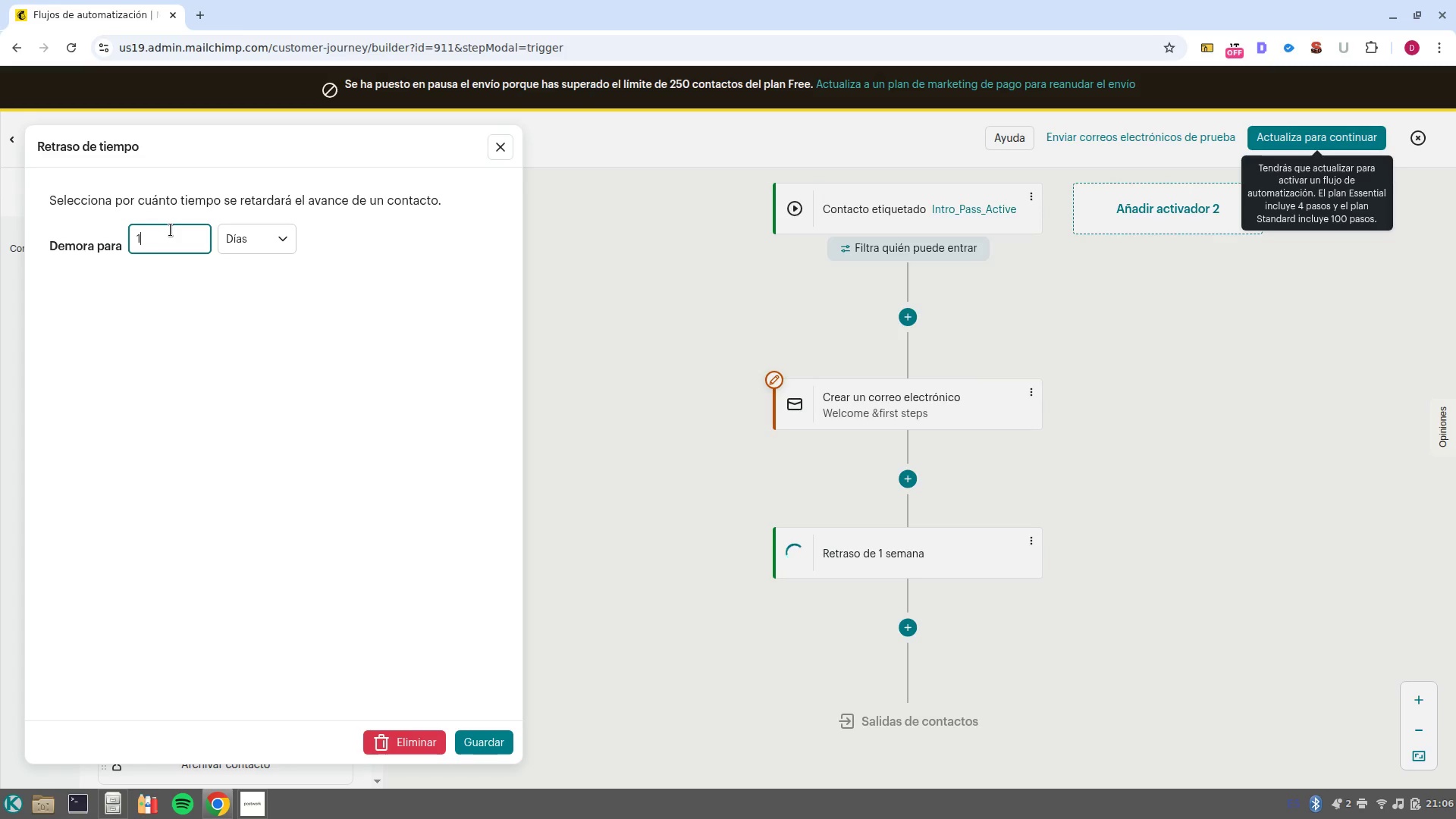 
key(Backspace)
 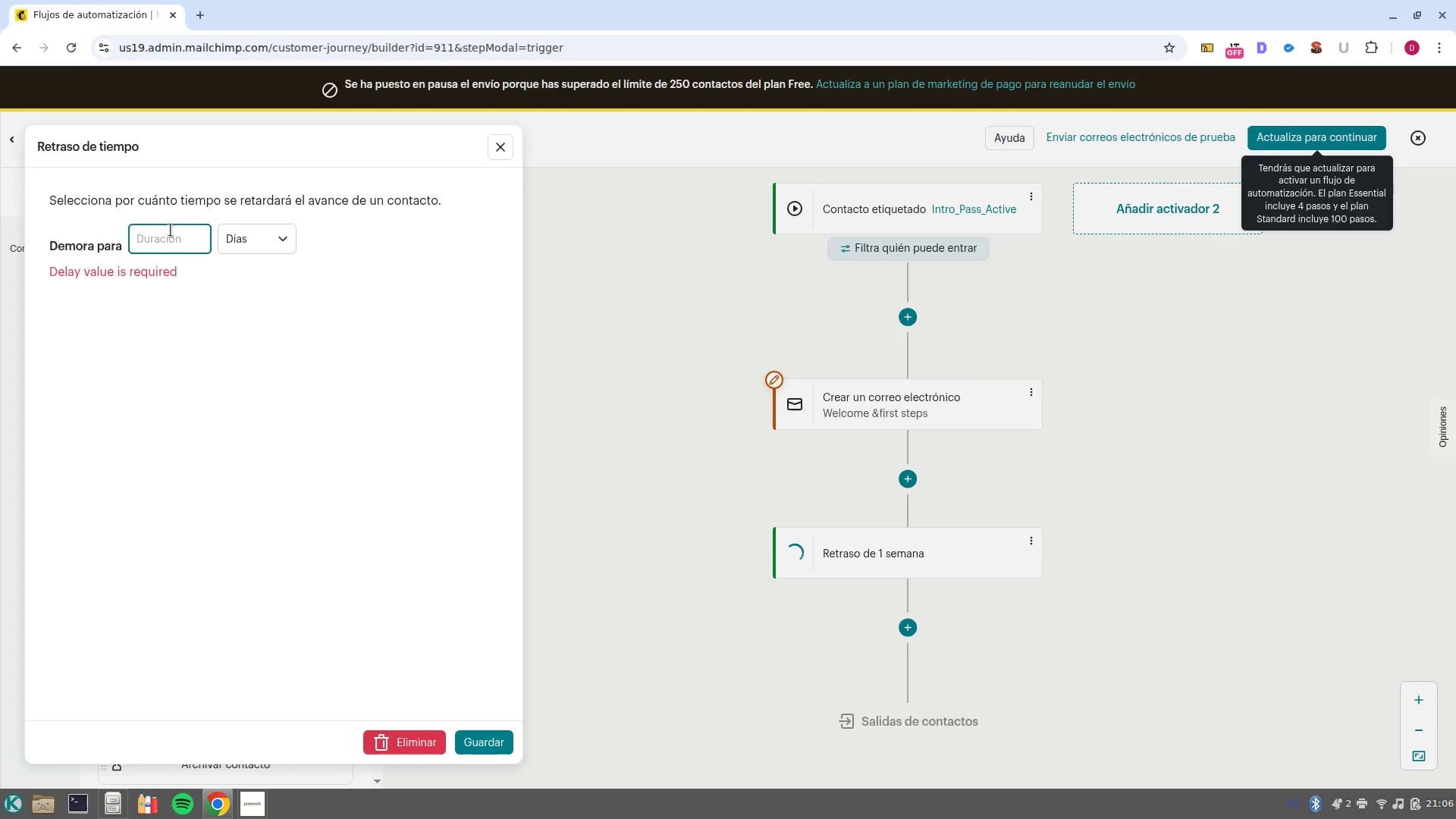 
key(7)
 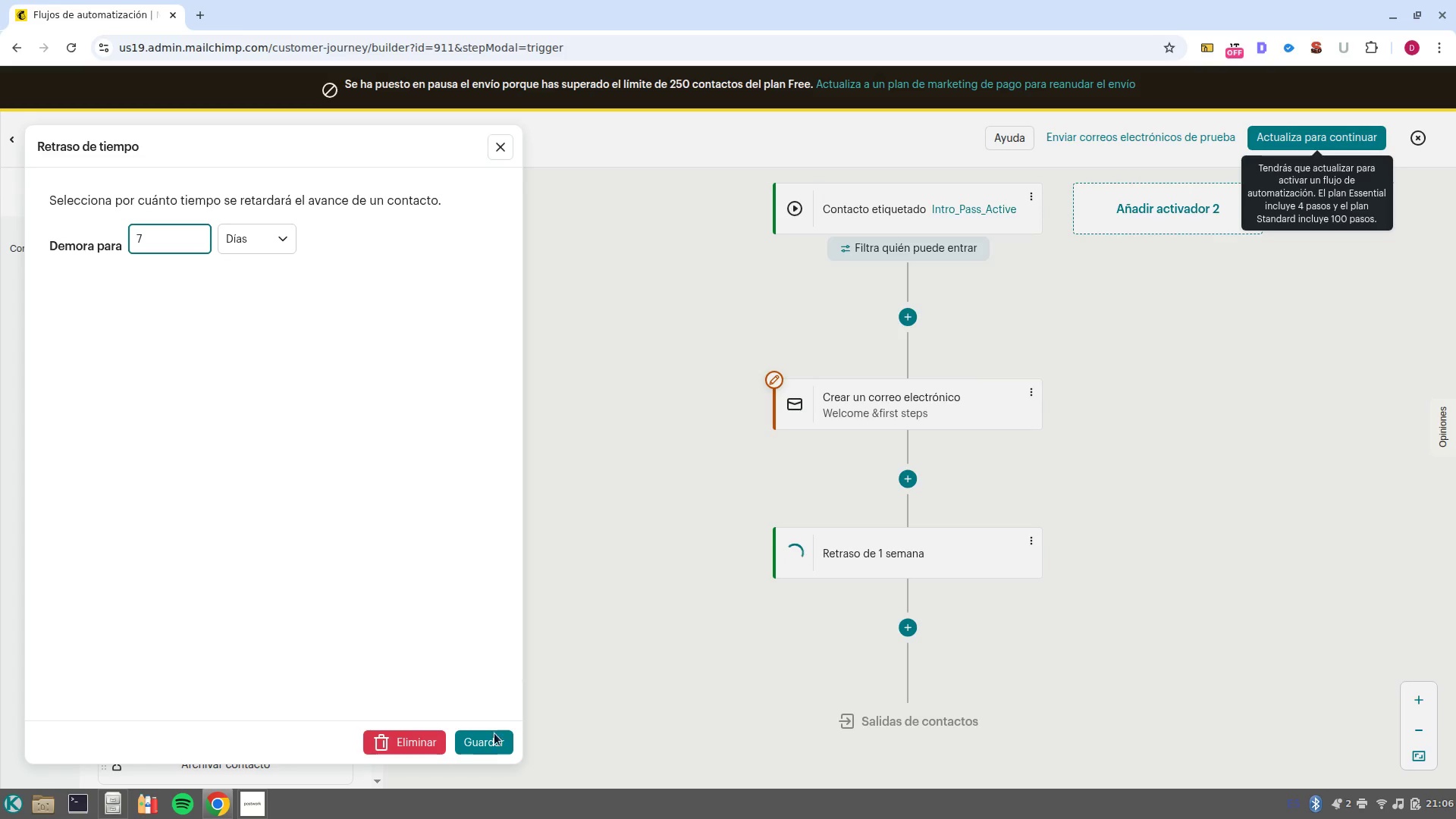 
left_click([491, 752])
 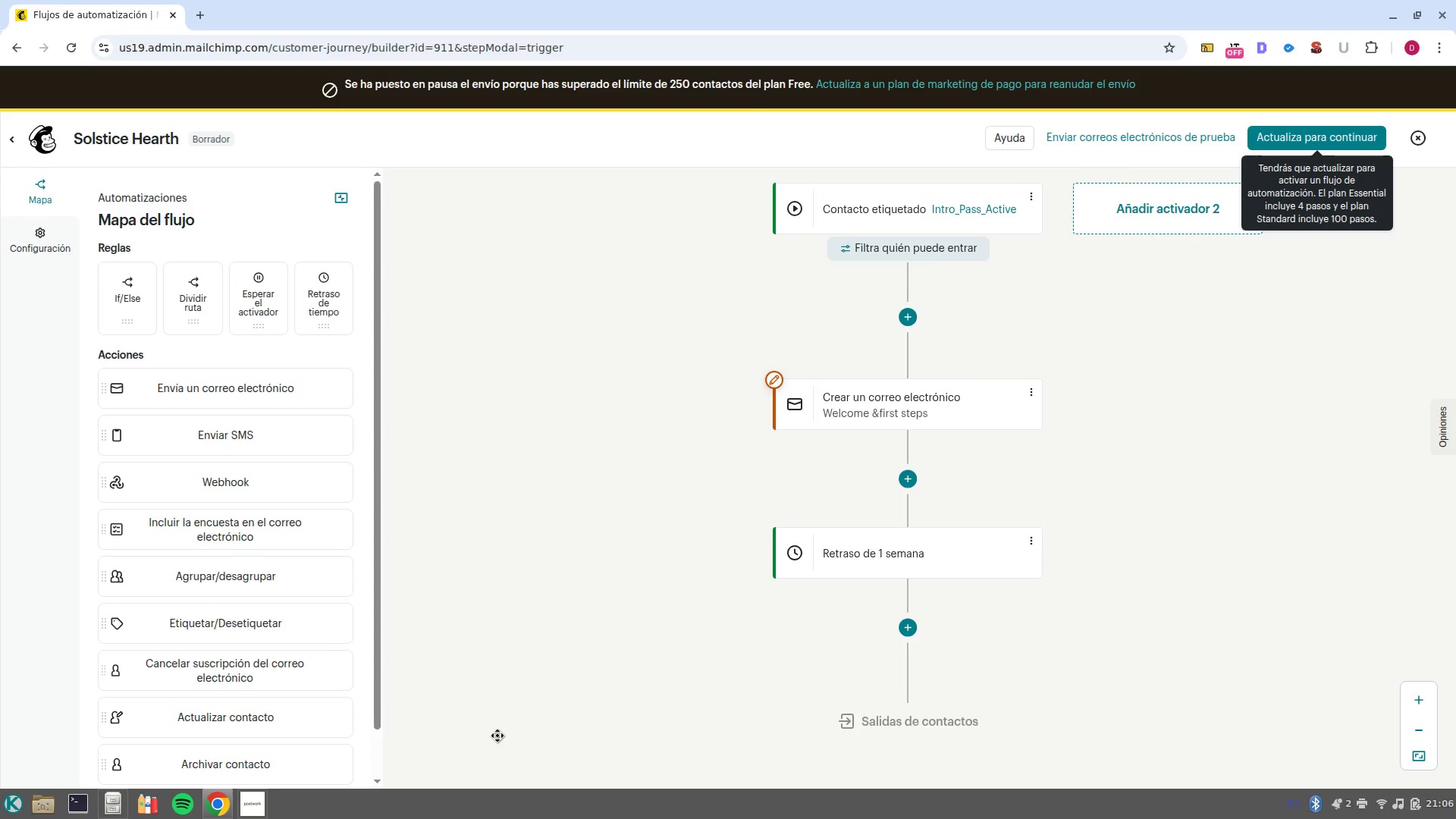 
wait(15.8)
 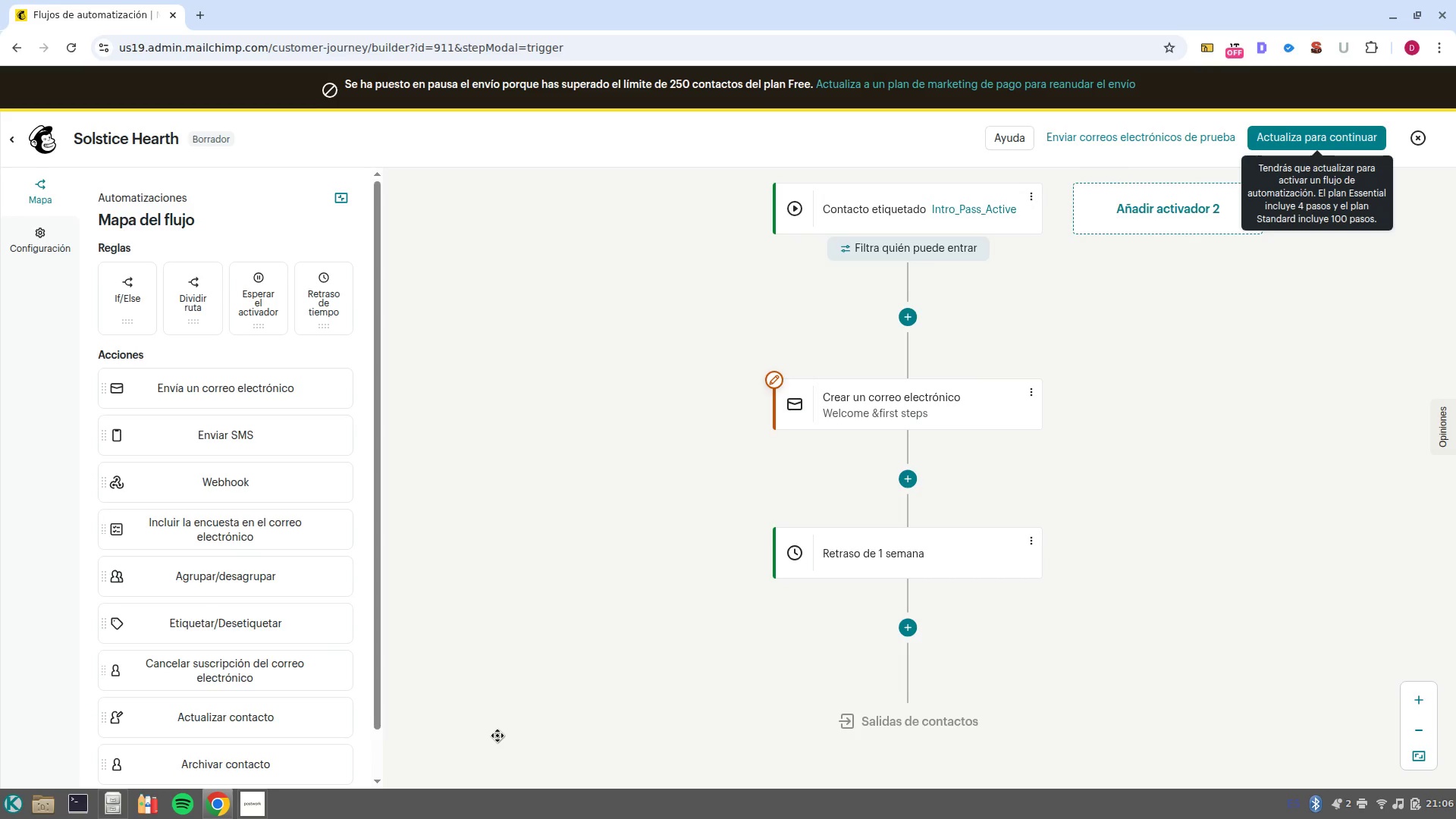 
left_click([910, 624])
 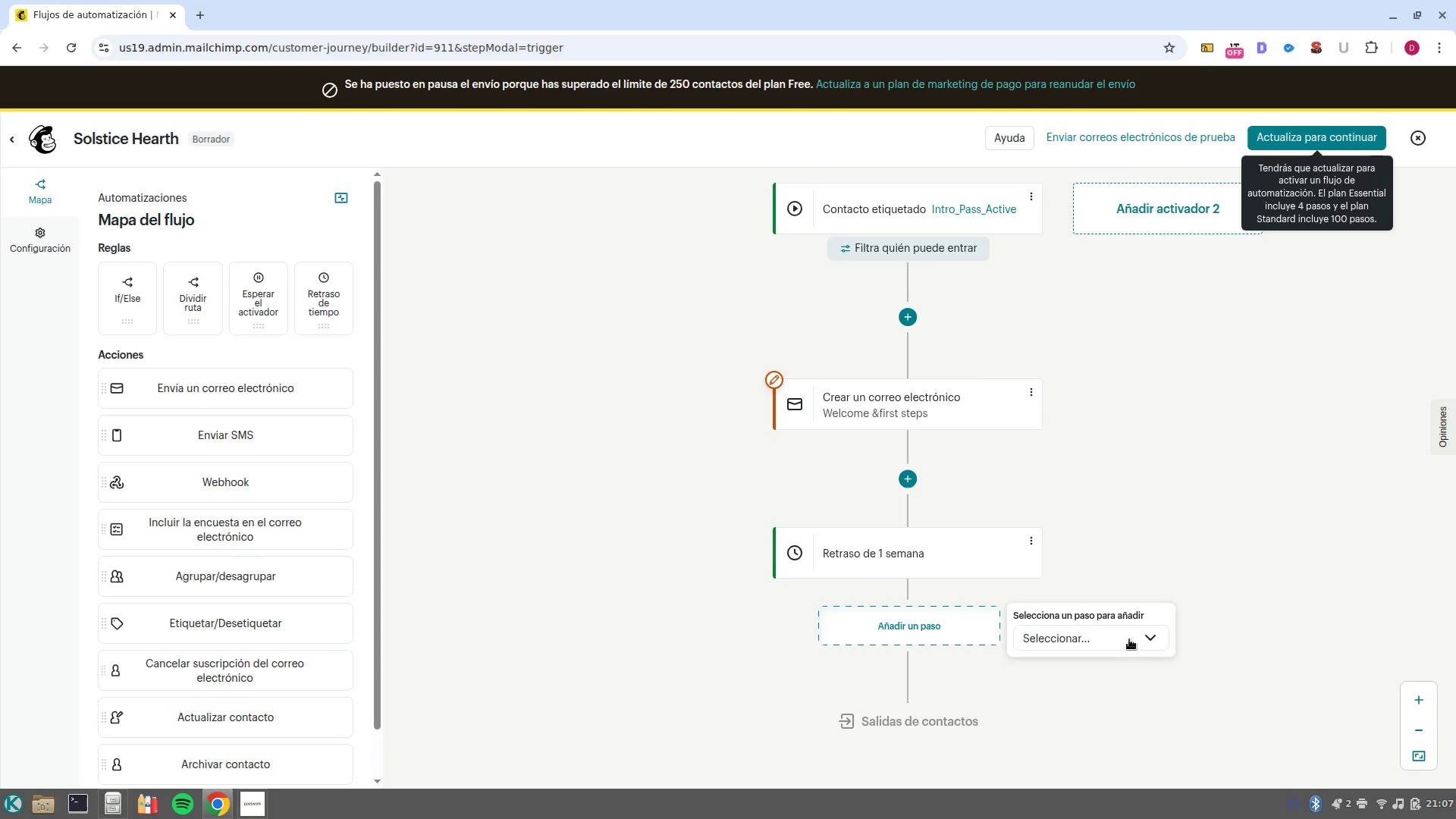 
left_click([1129, 639])
 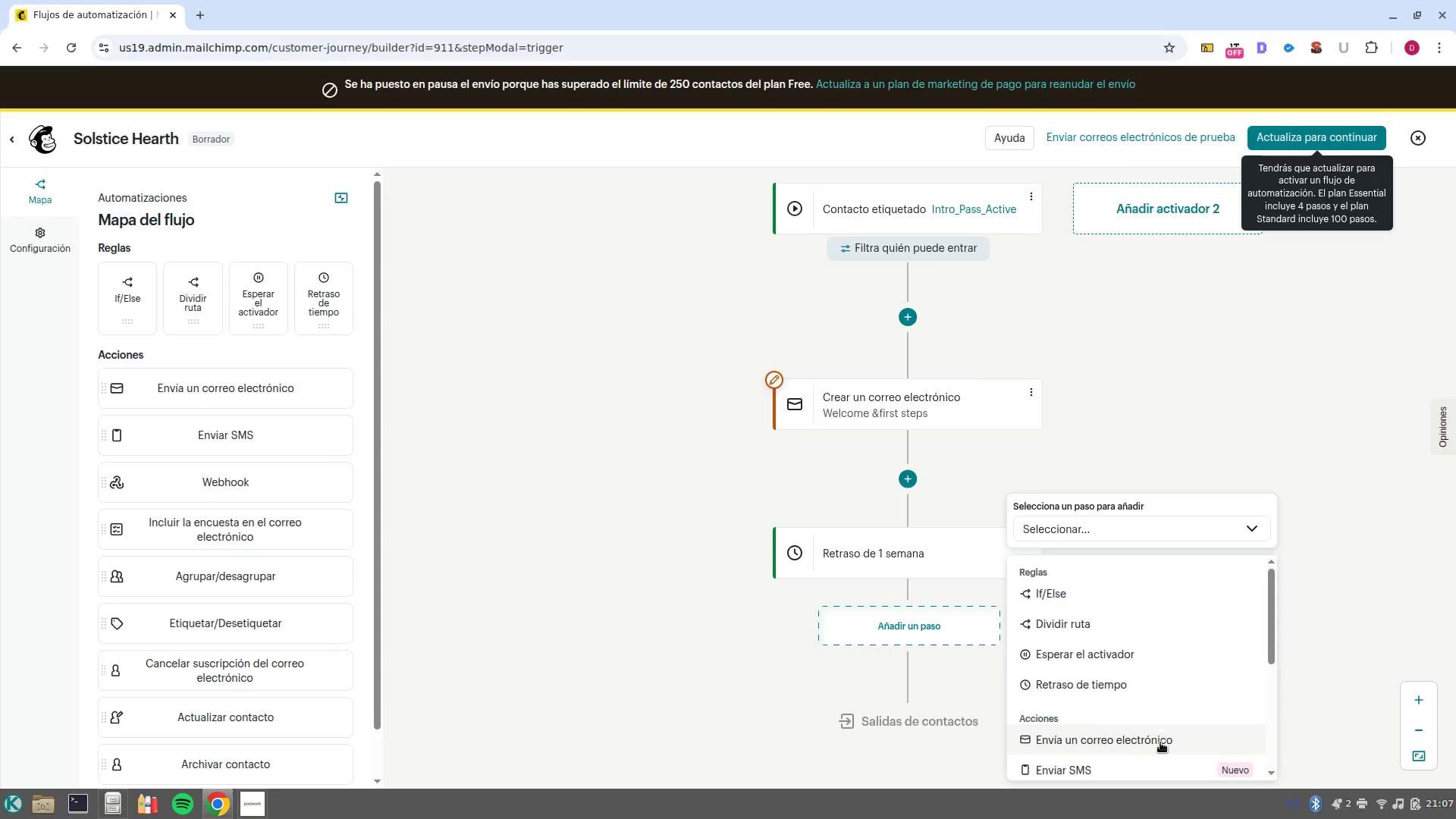 
left_click([1160, 742])
 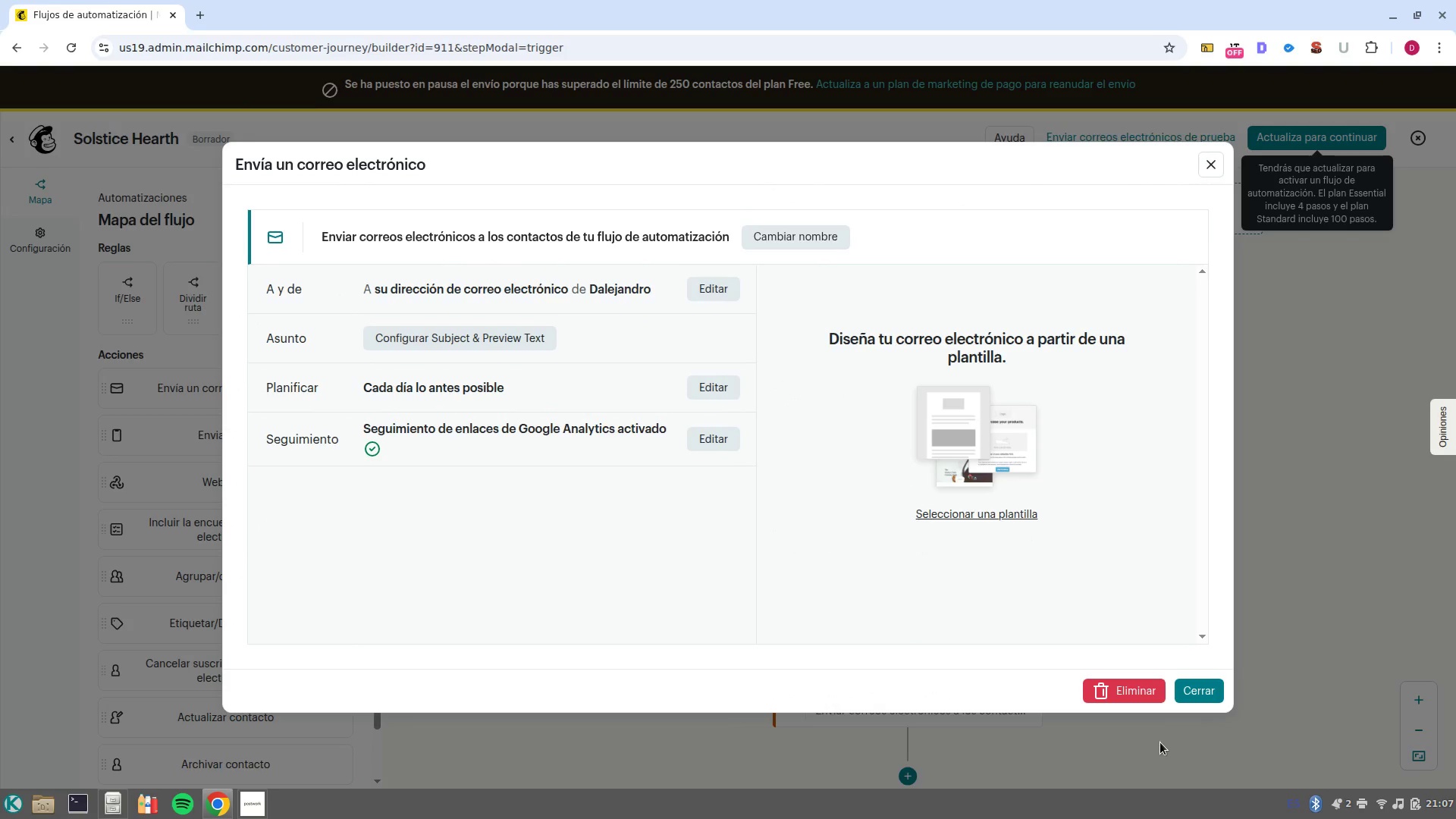 
wait(8.44)
 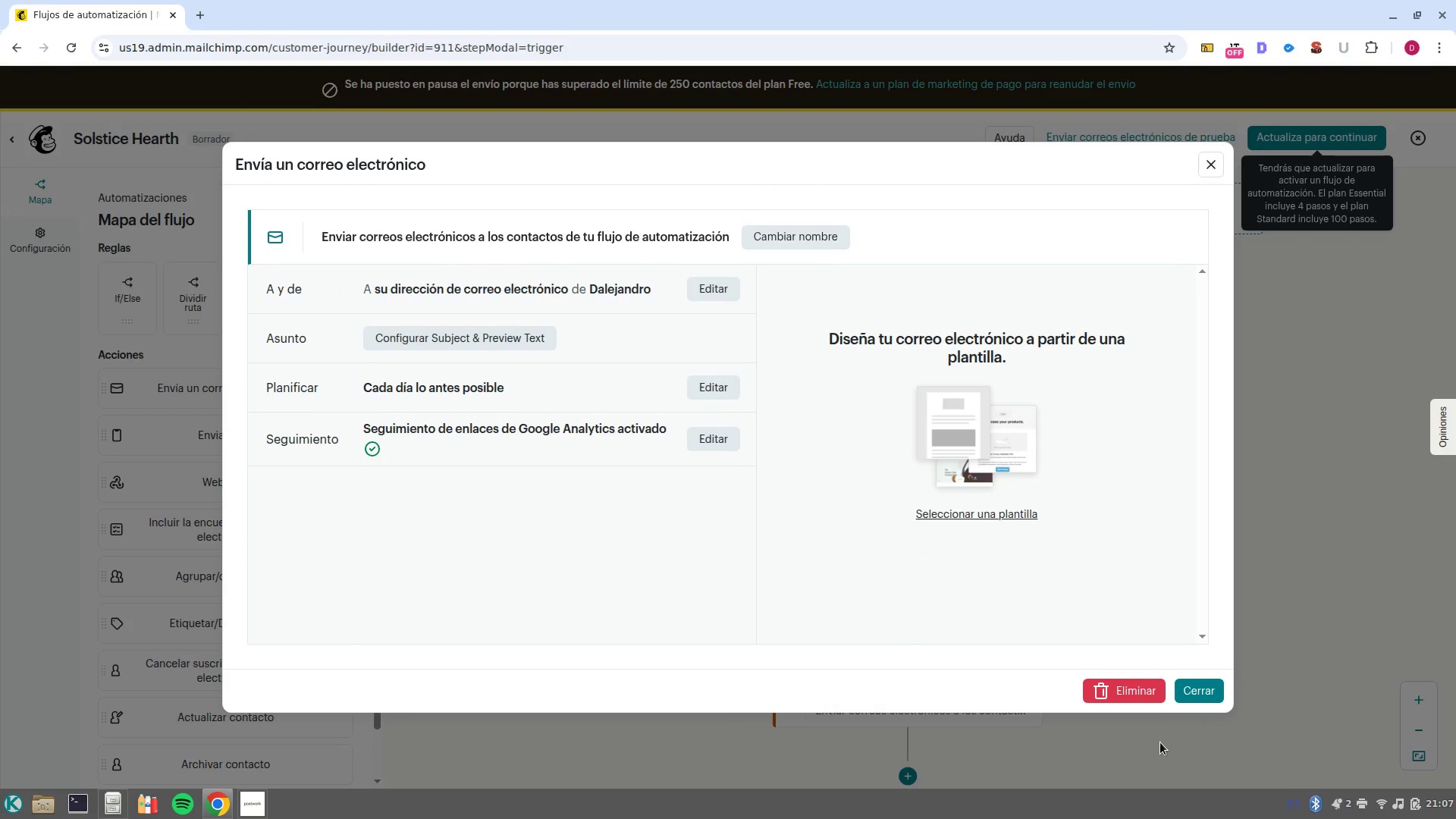 
left_click([820, 240])
 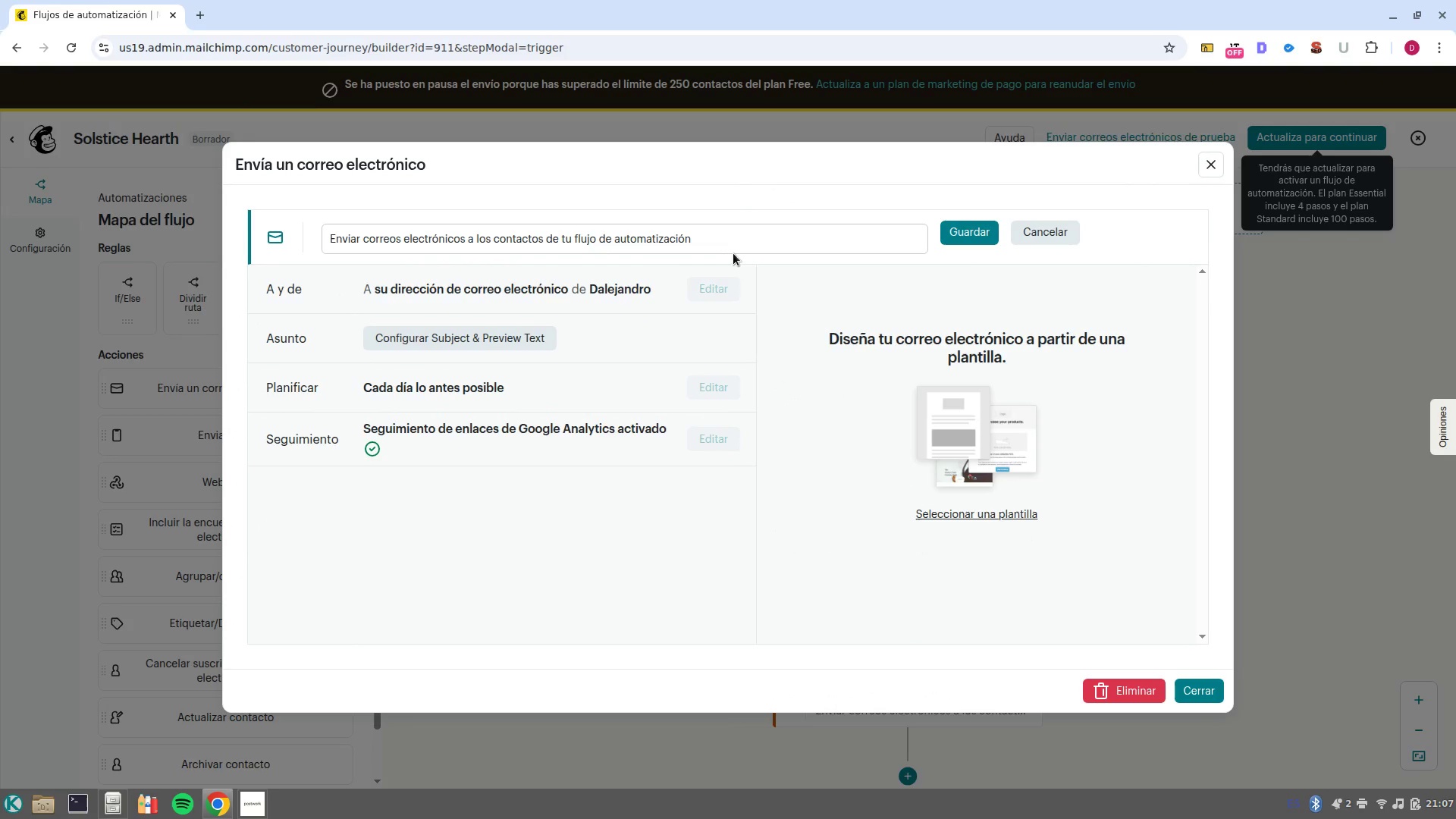 
left_click([733, 237])
 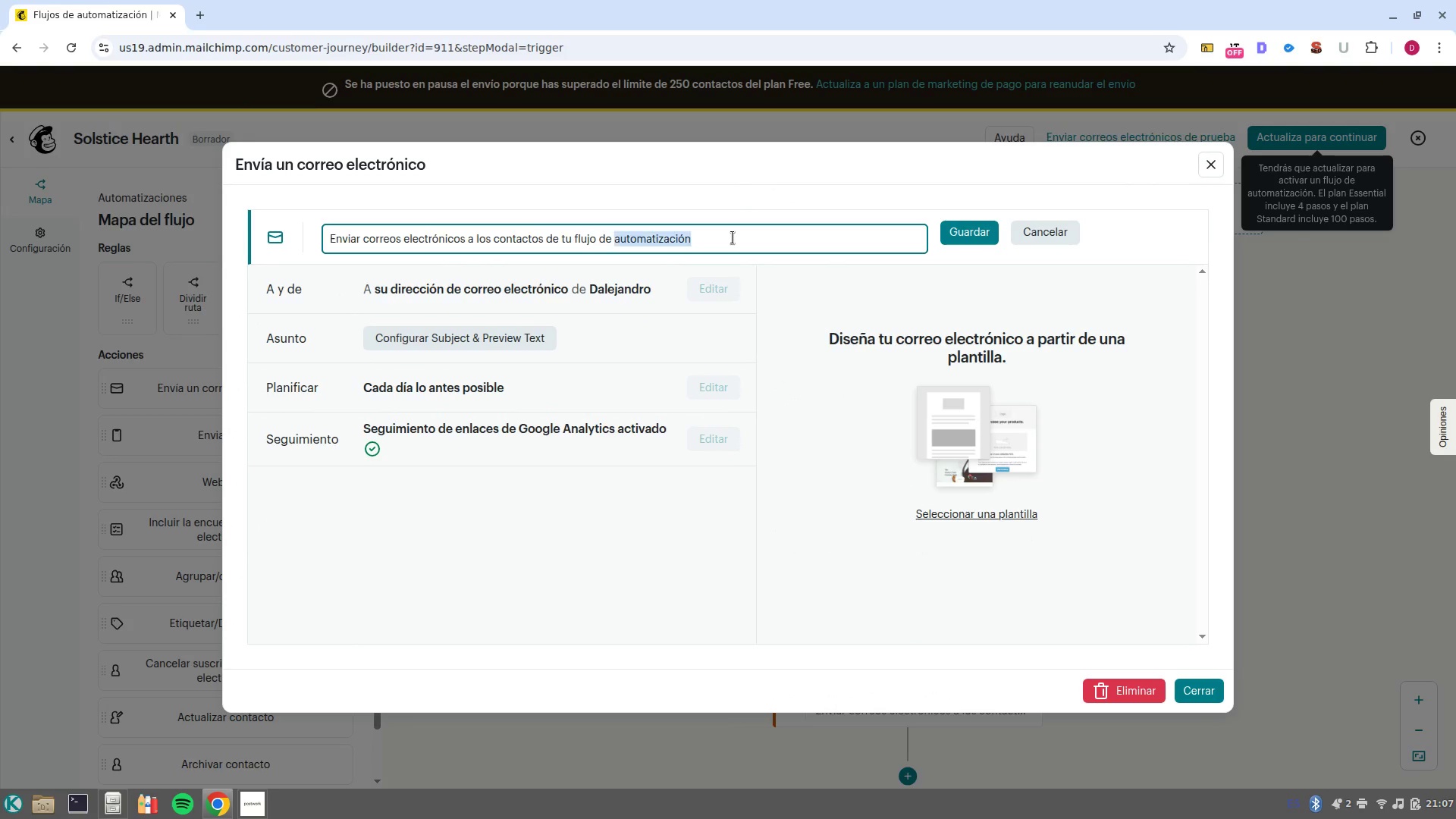 
double_click([733, 237])
 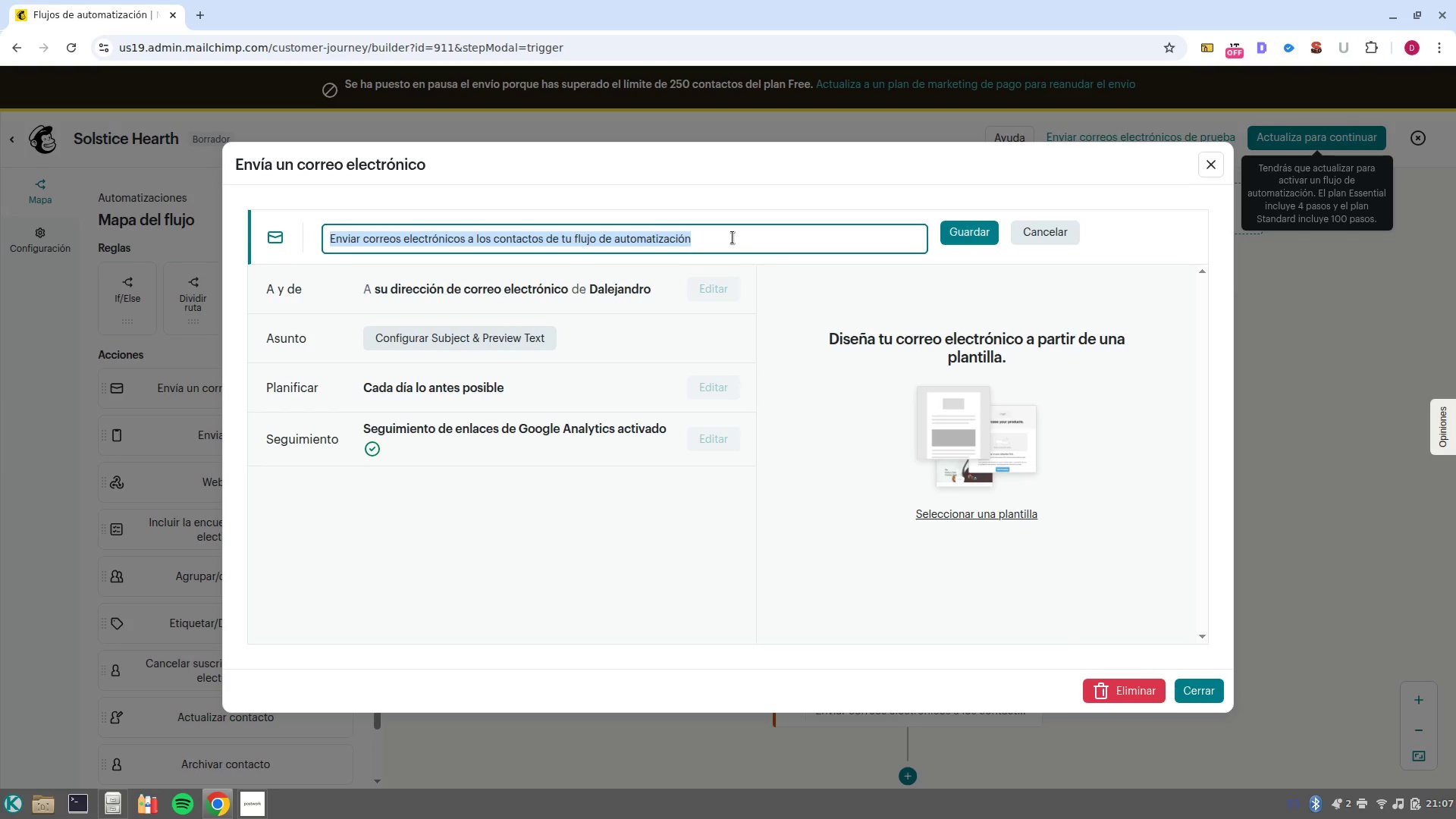 
type(Instructor Spotlight ^ Infrared)
 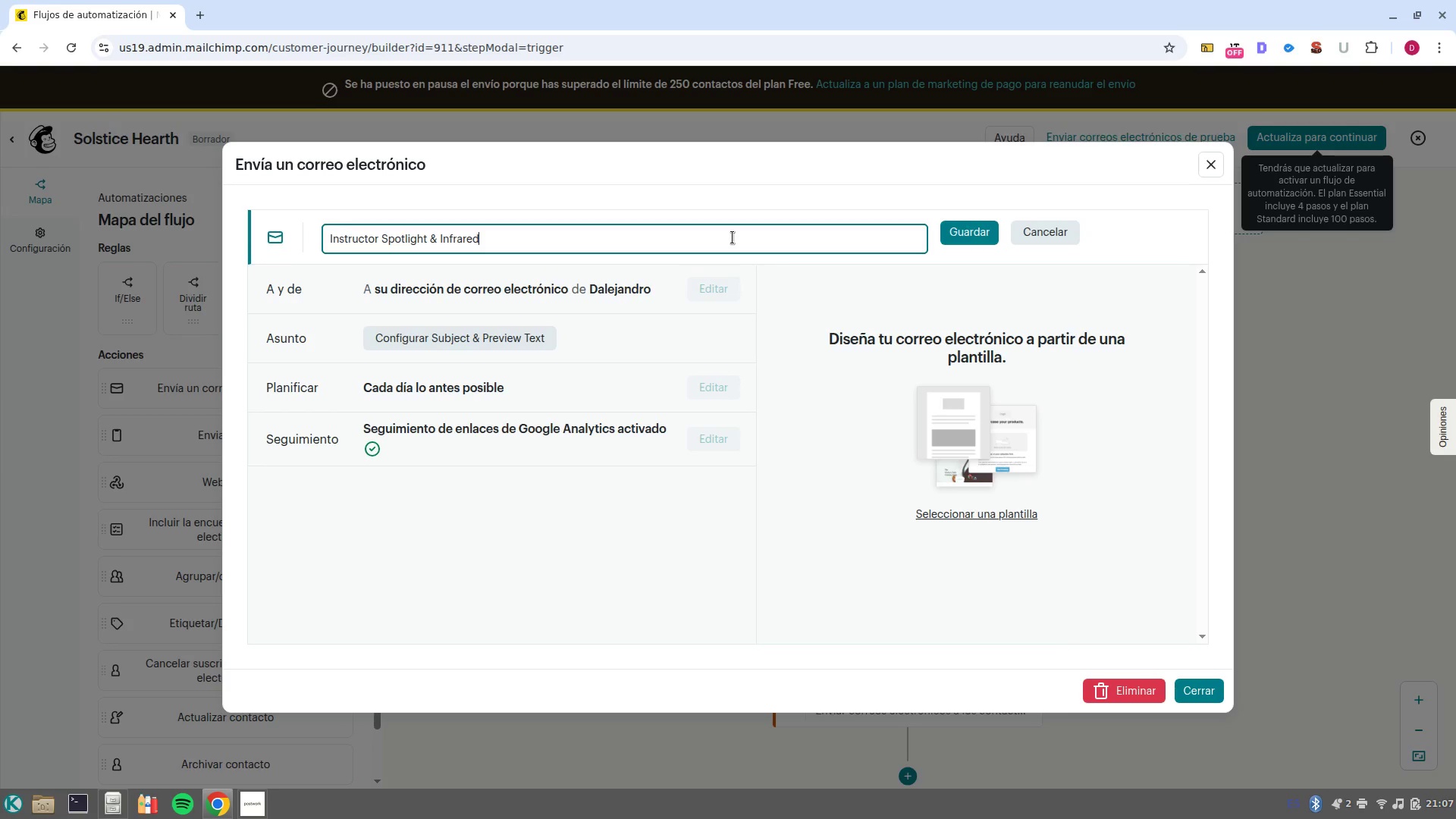 
type( Benefits)
 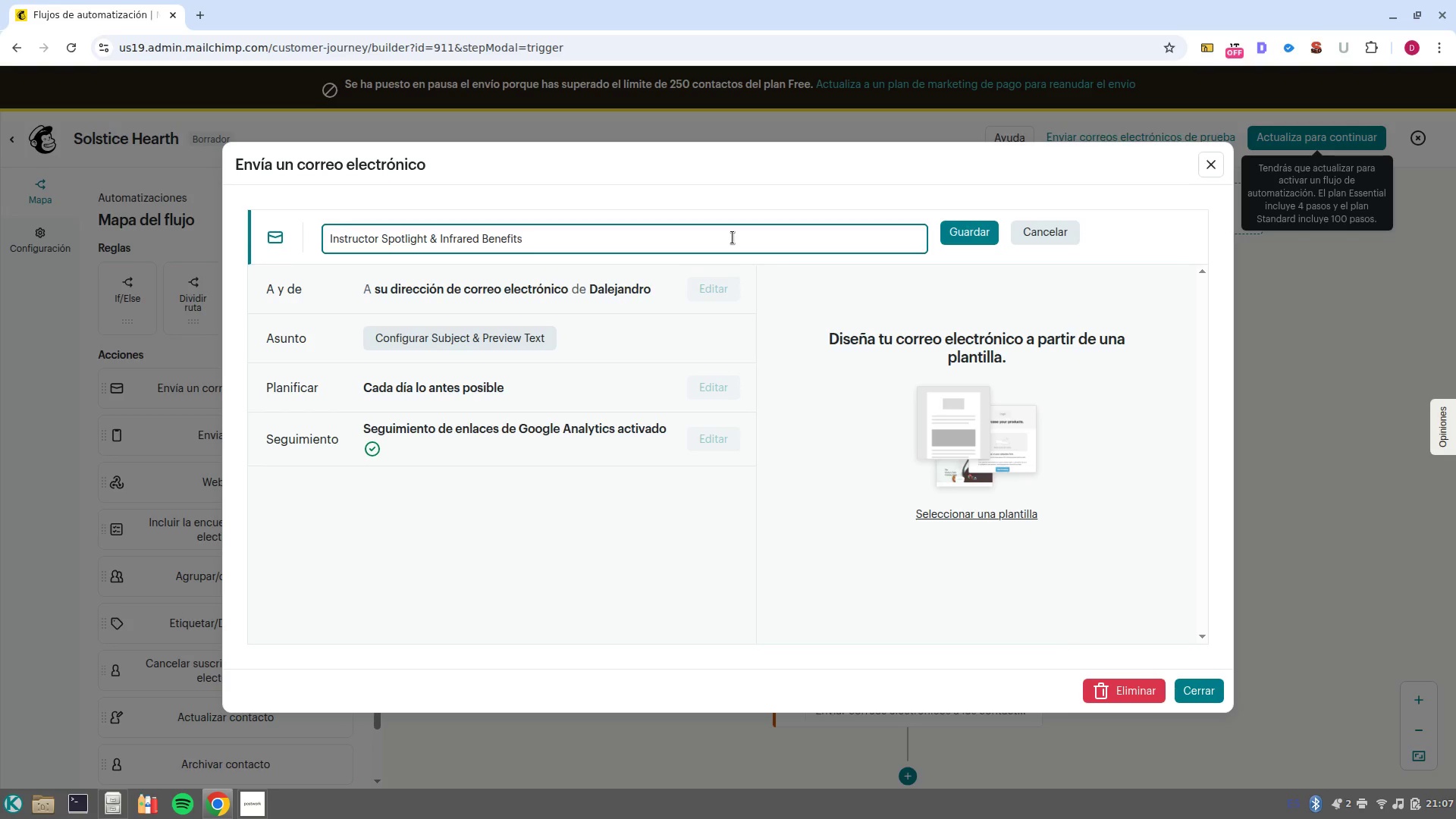 
key(Enter)
 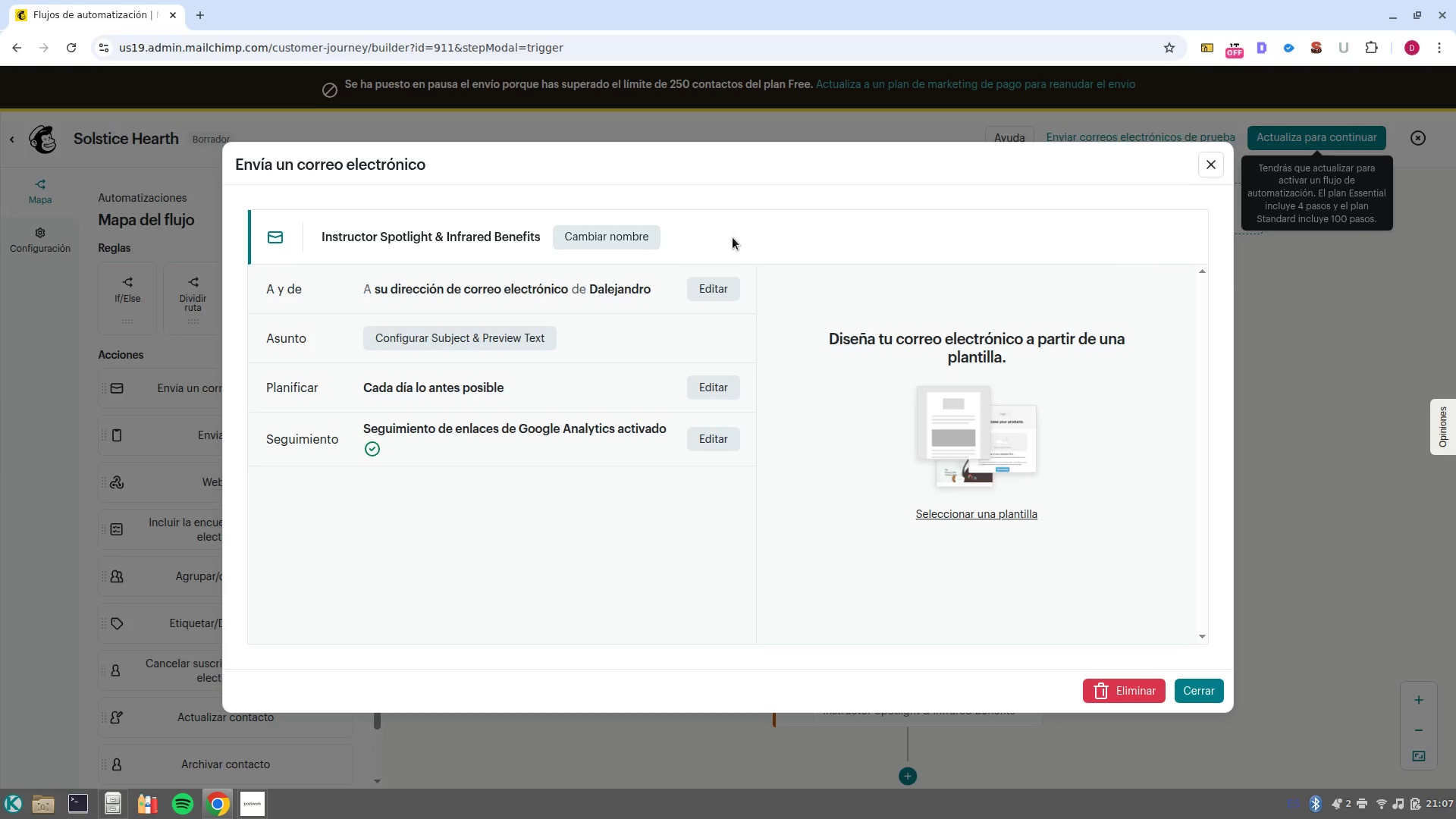 
wait(8.17)
 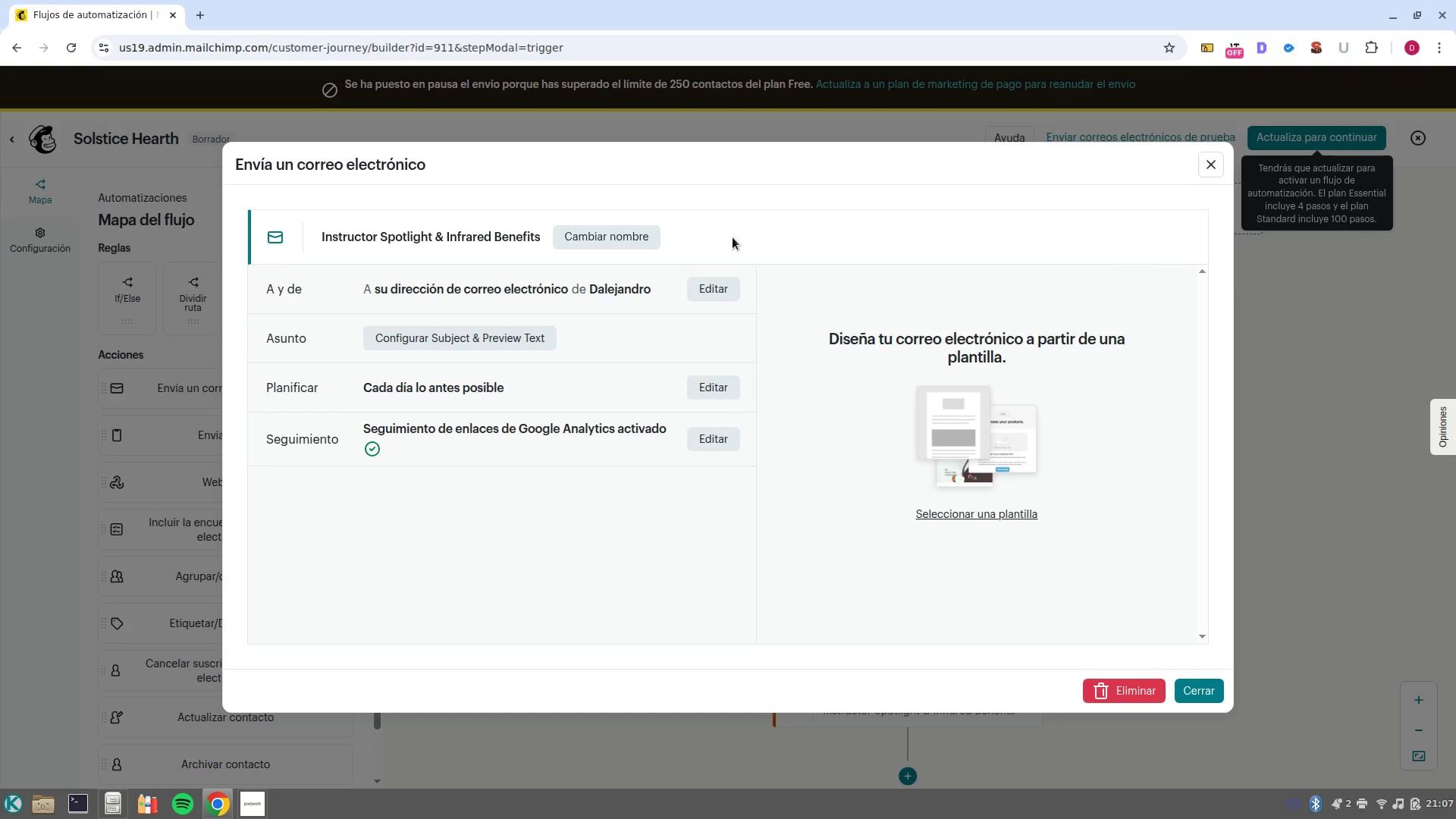 
left_click([1222, 693])
 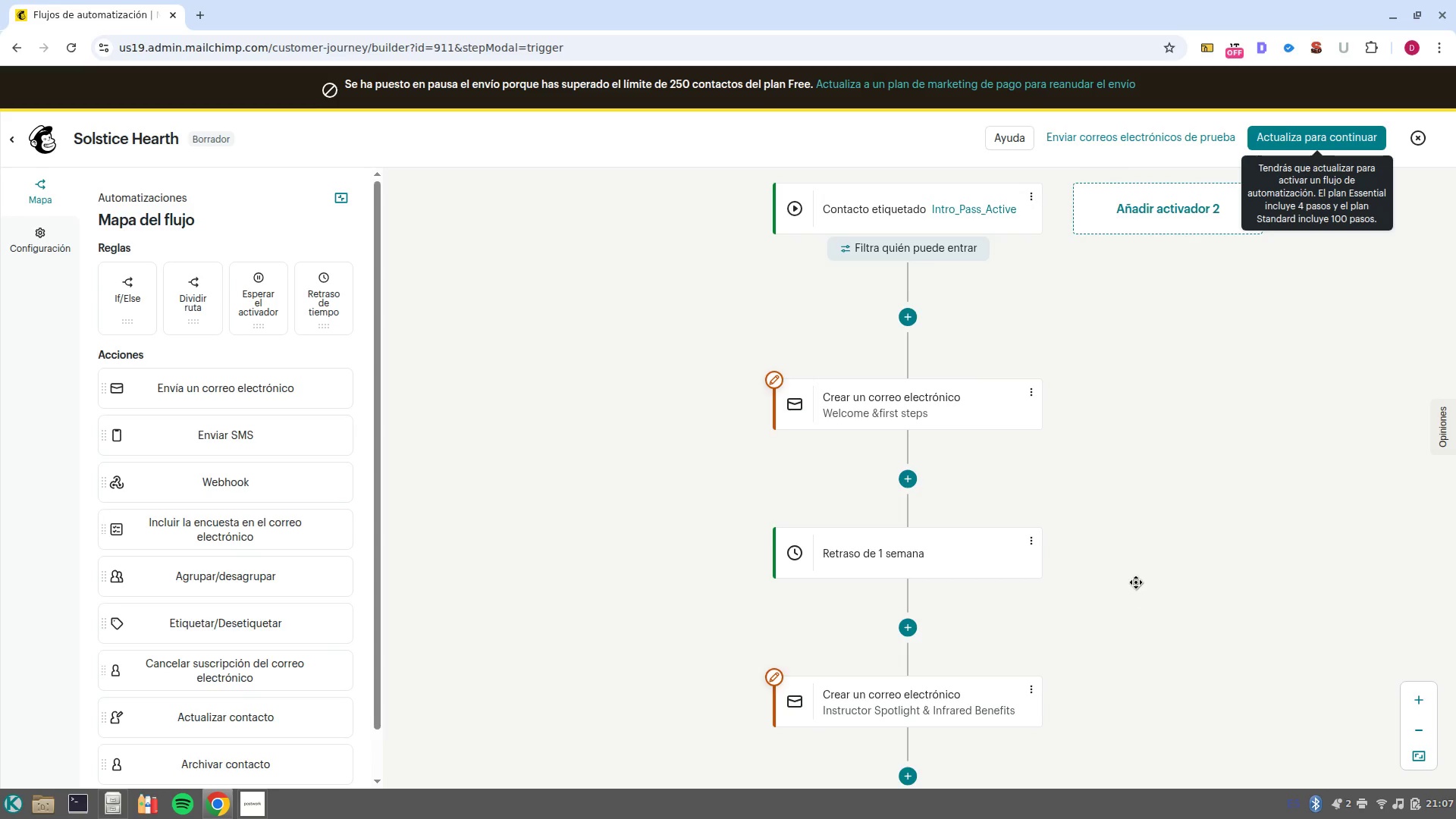 
scroll: coordinate [1136, 582], scroll_direction: down, amount: 3.0
 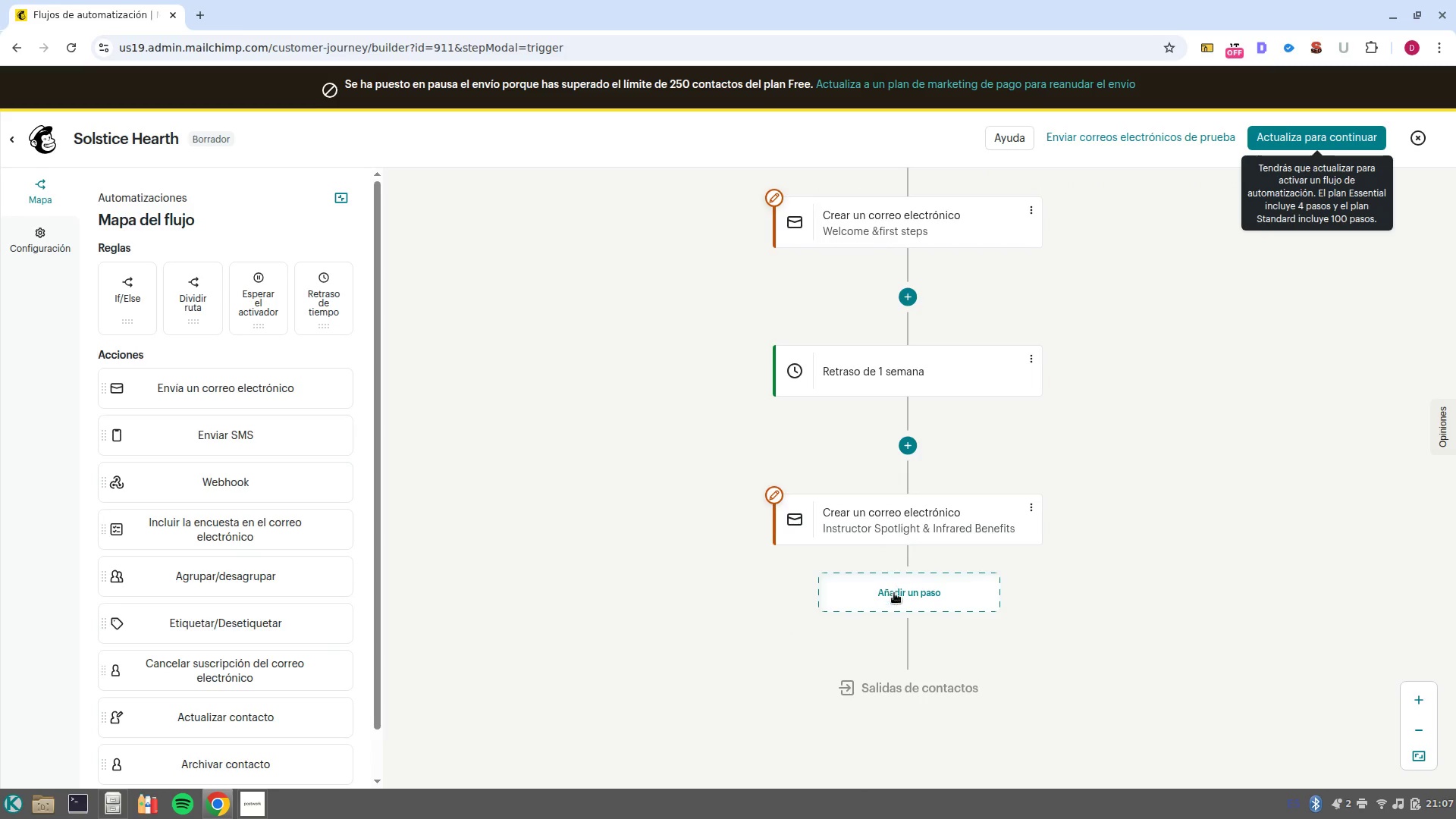 
left_click([901, 592])
 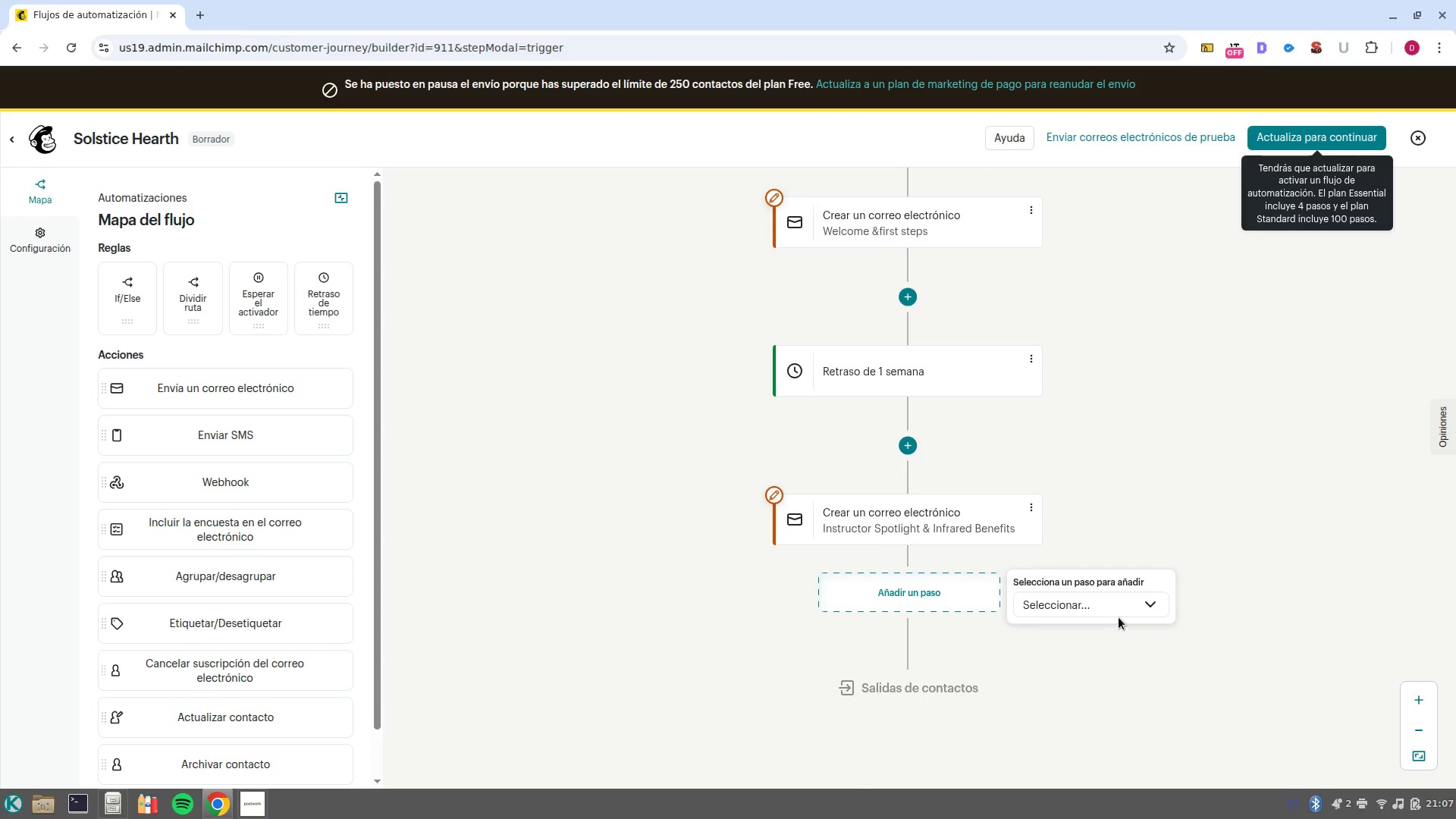 
left_click([1121, 613])
 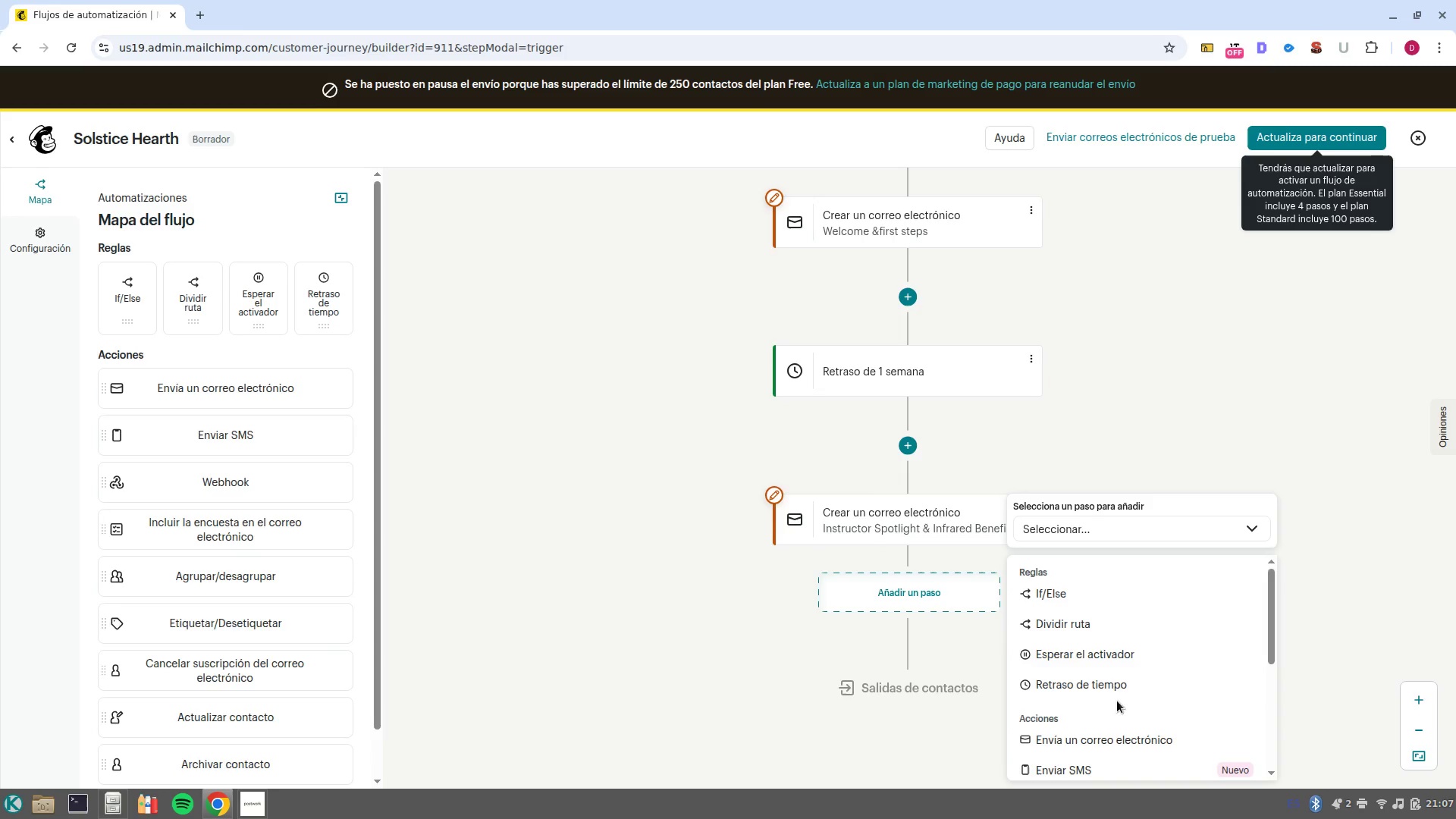 
left_click([1125, 691])
 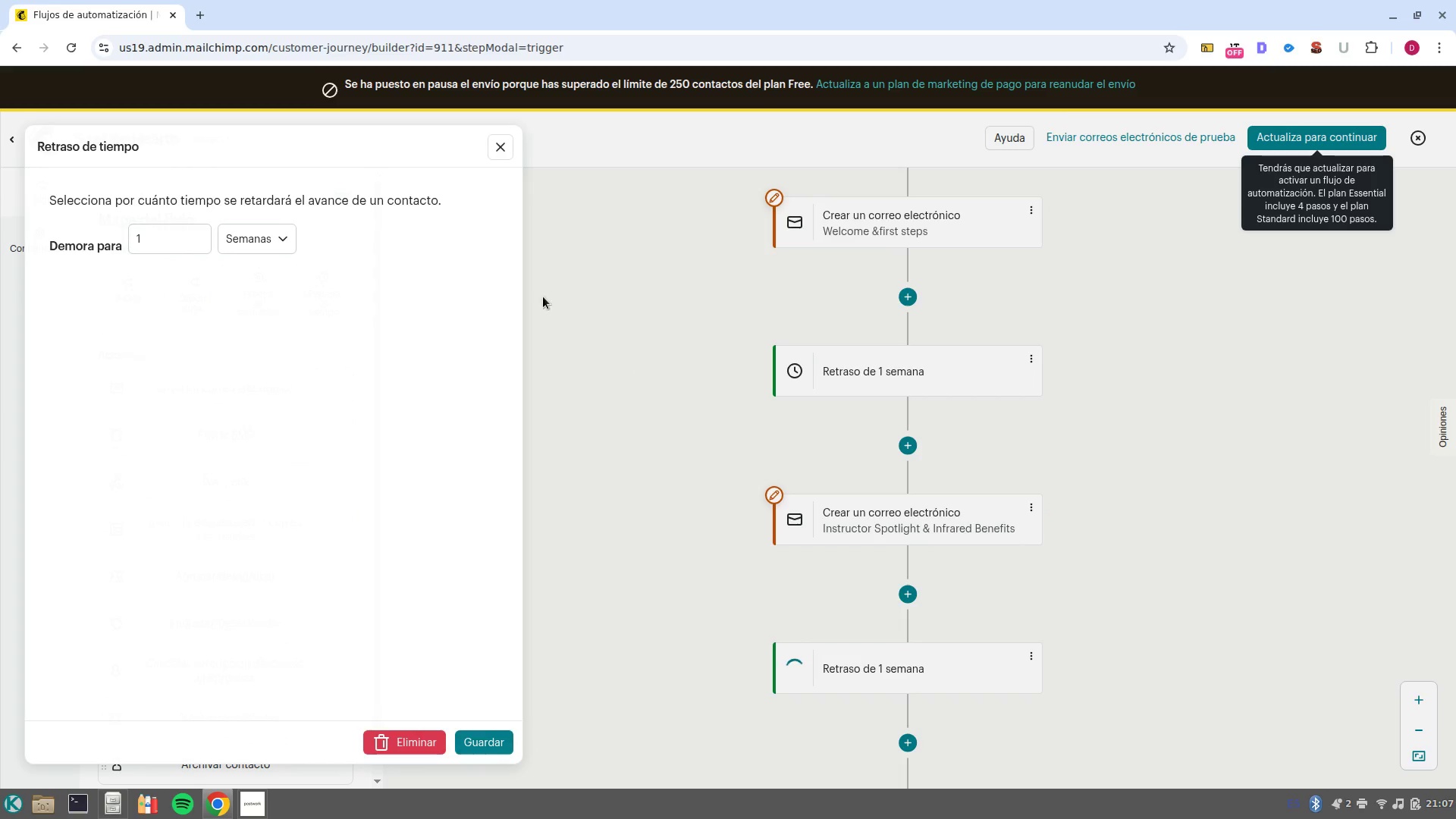 
left_click([254, 238])
 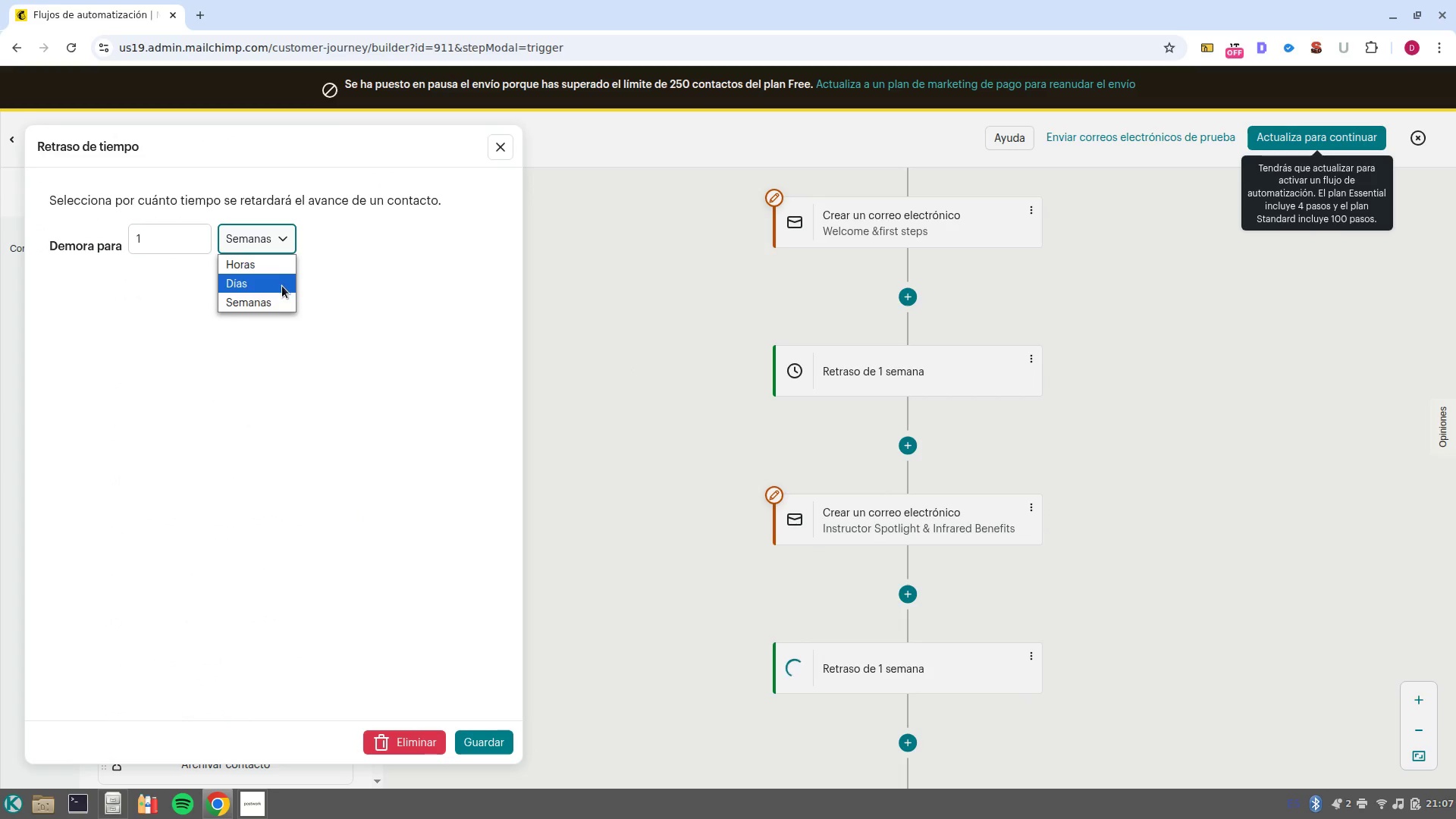 
left_click([279, 285])
 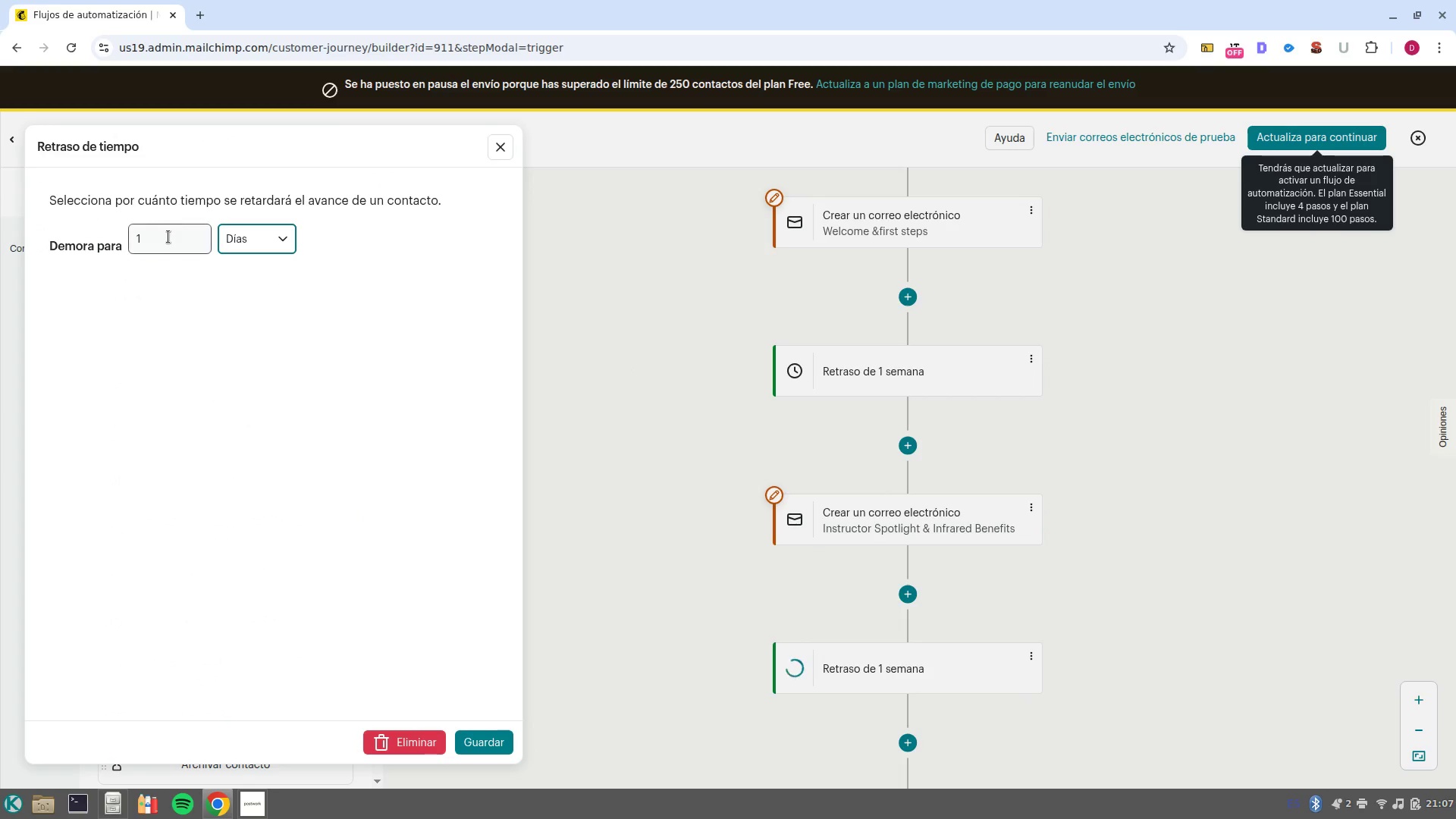 
left_click([168, 237])
 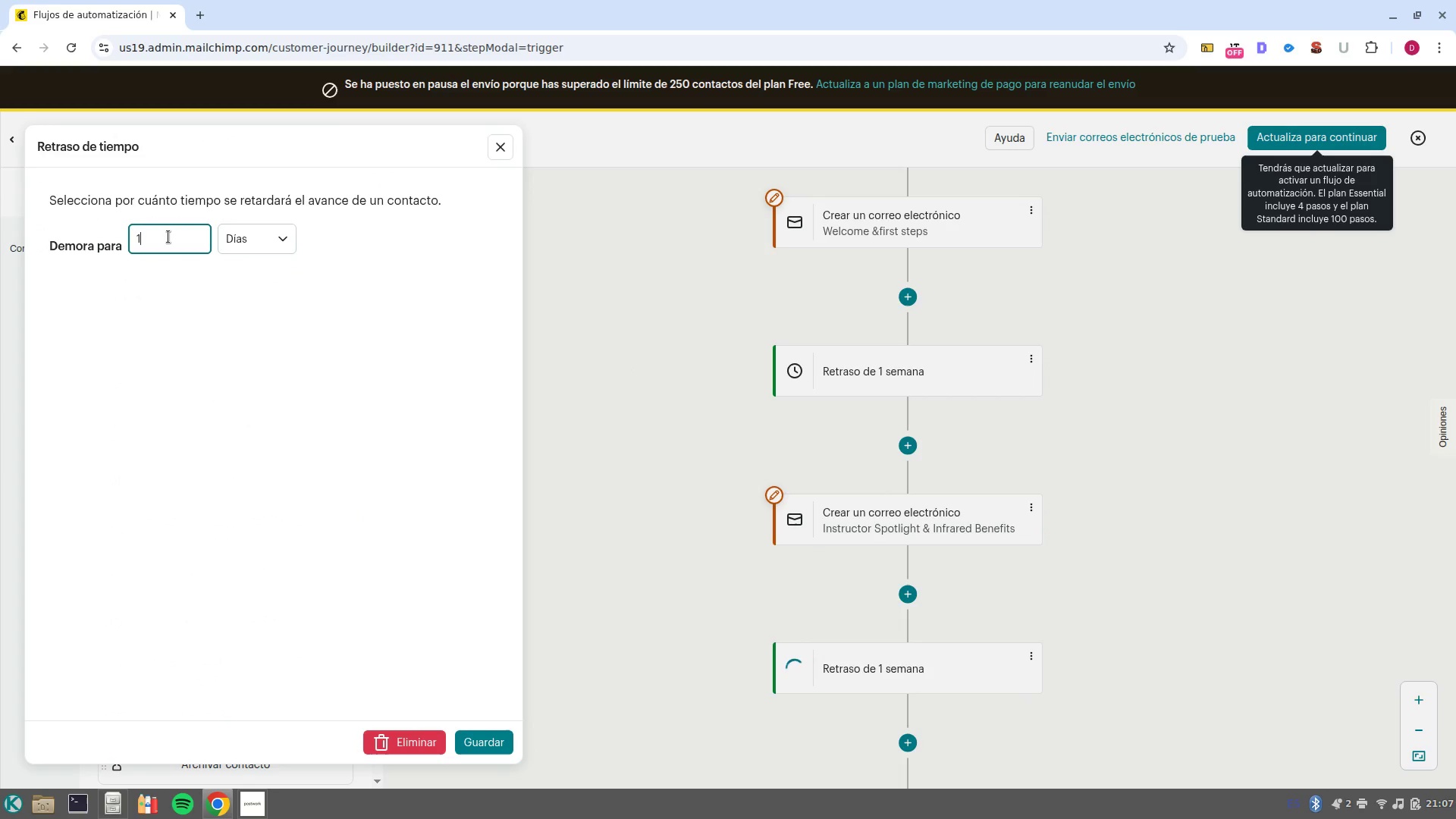 
key(Backspace)
 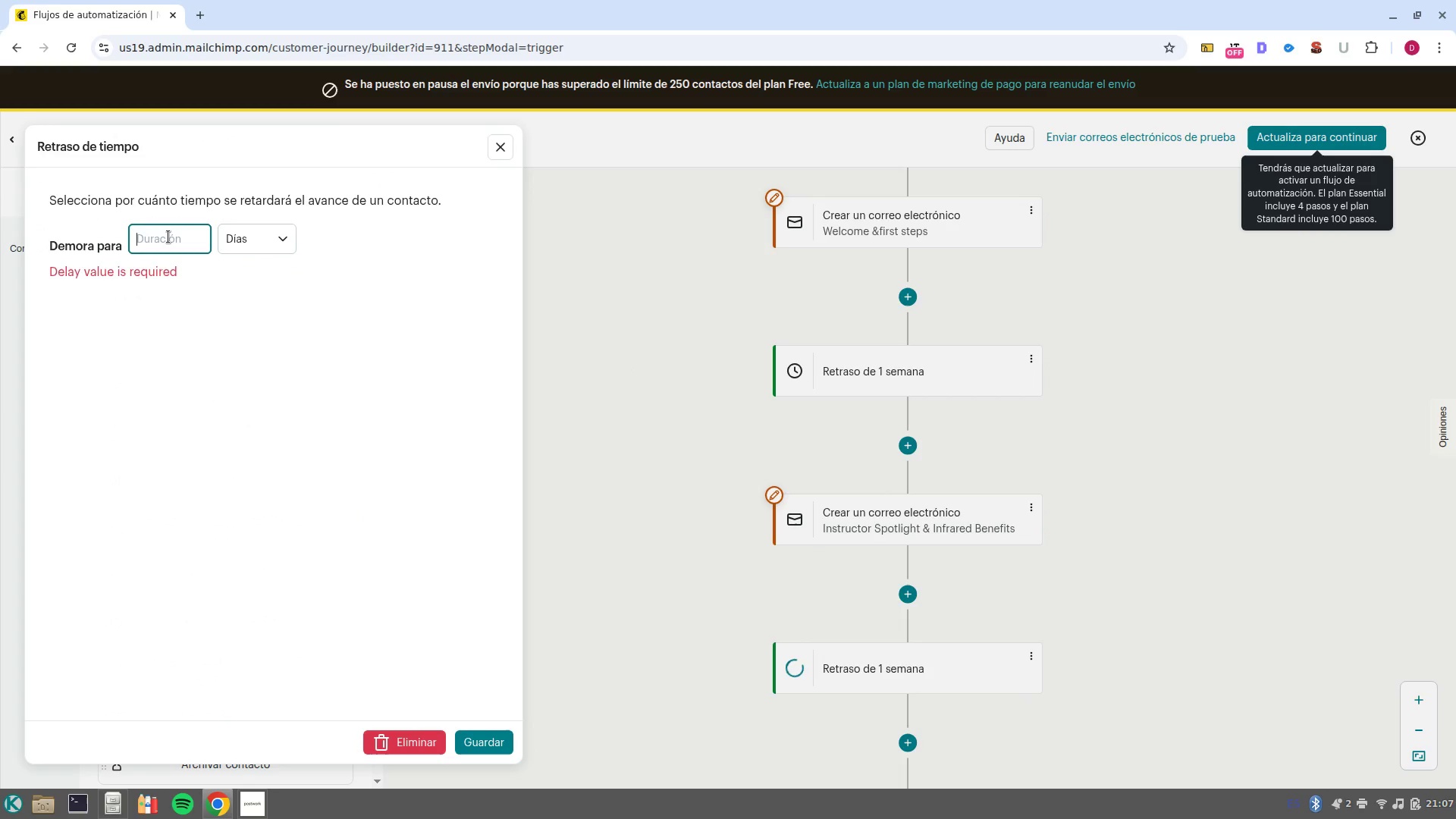 
key(7)
 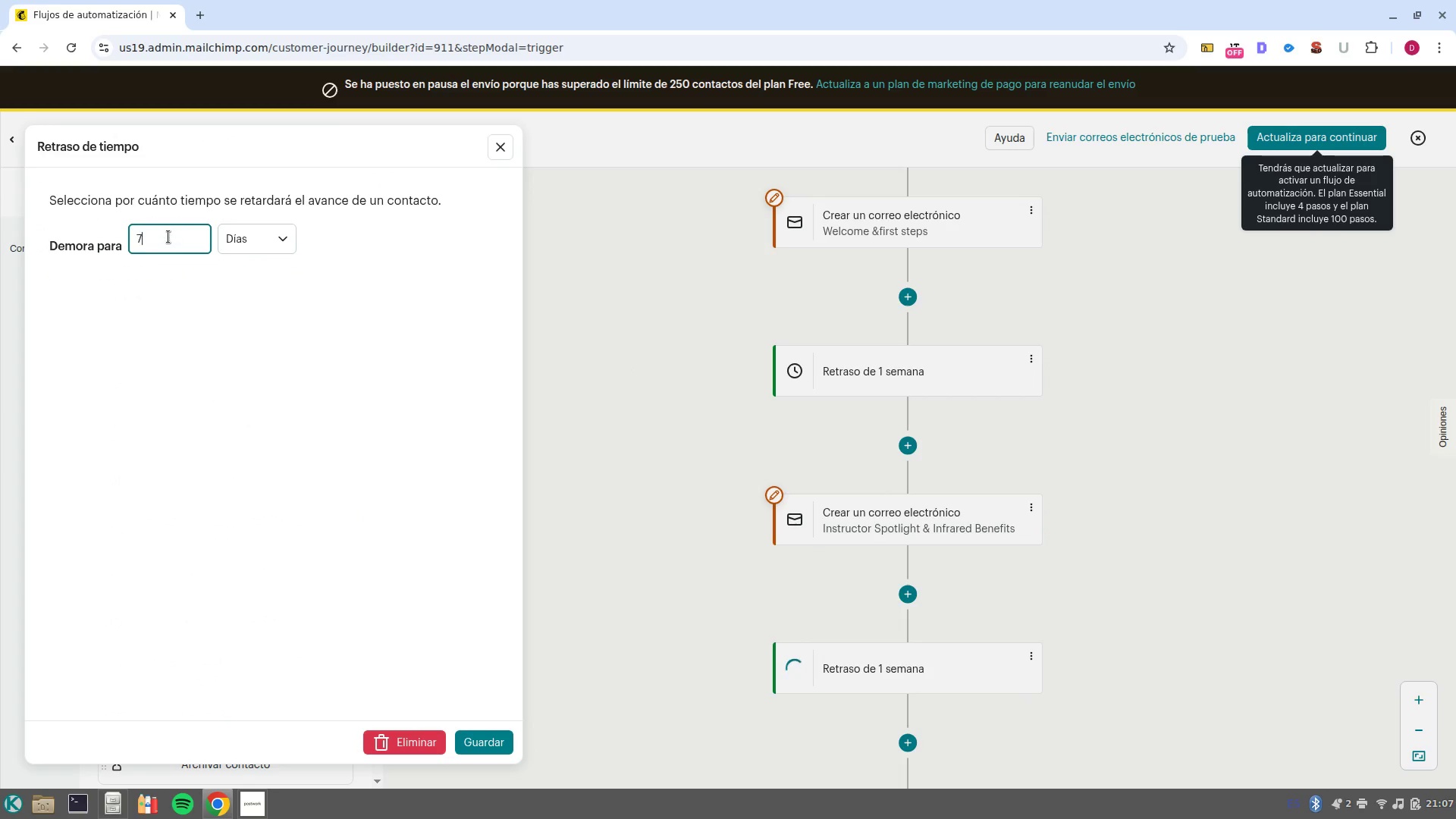 
key(NumpadEnter)
 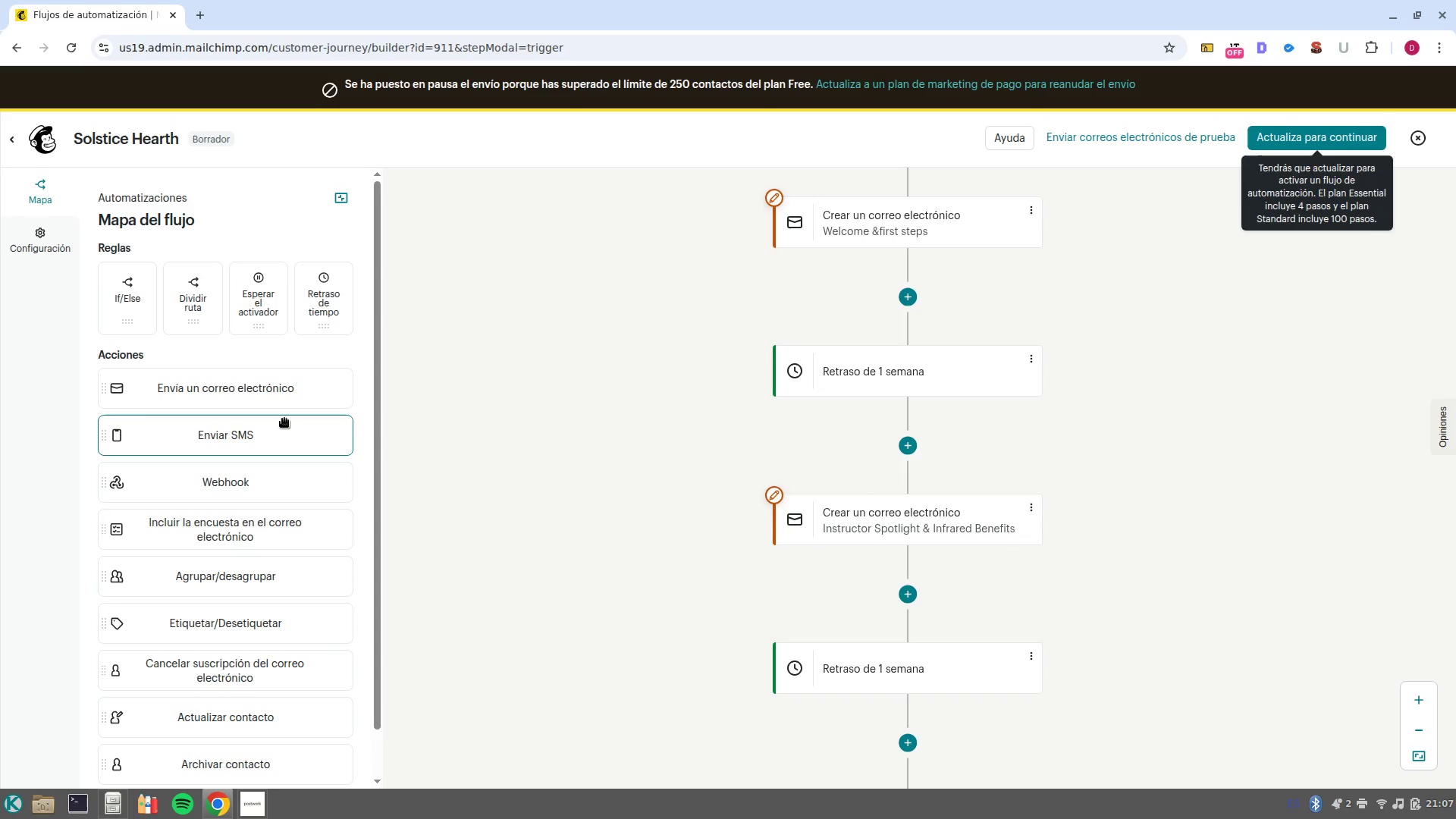 
wait(8.43)
 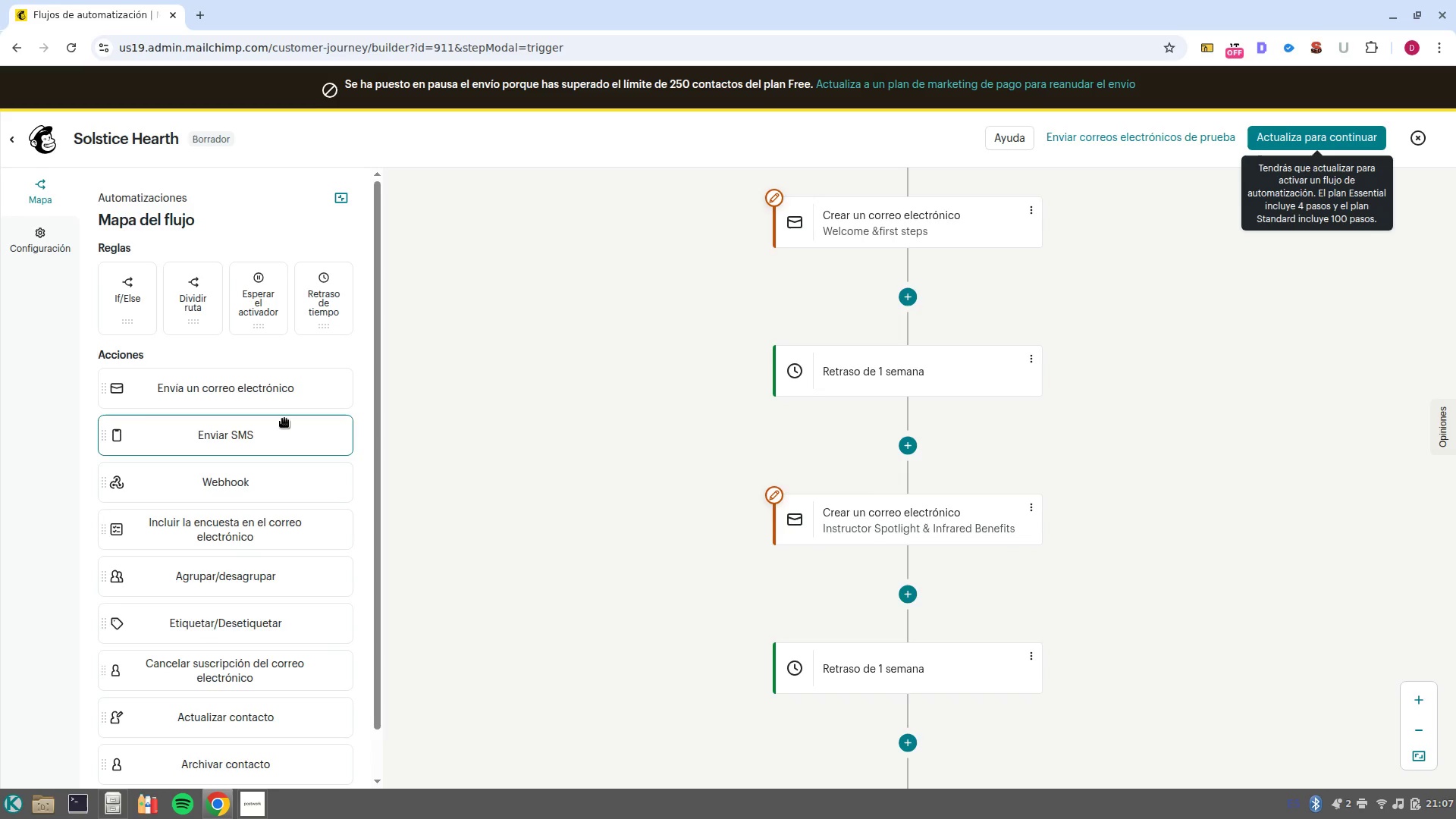 
scroll: coordinate [1146, 556], scroll_direction: down, amount: 3.0
 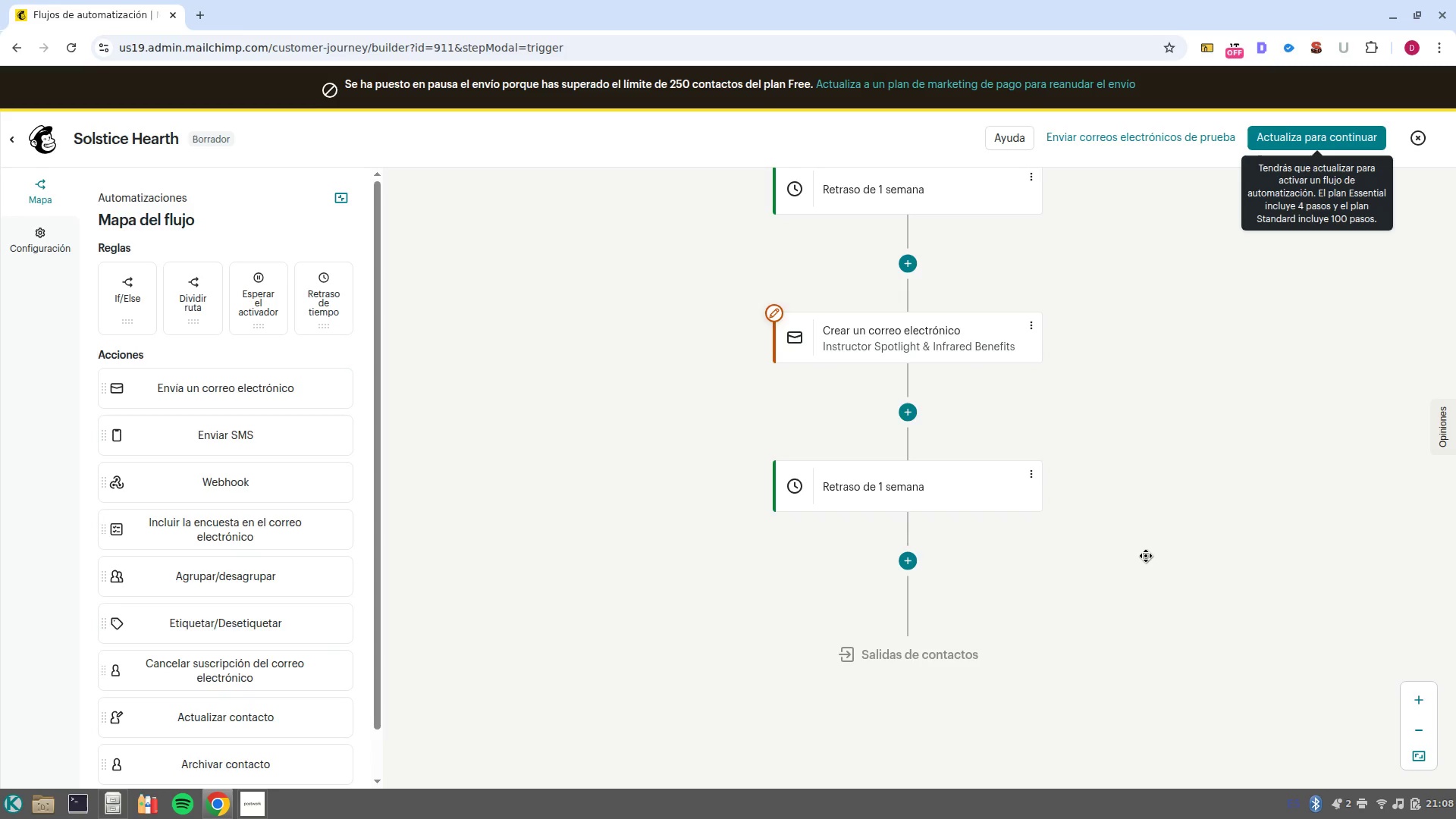 
wait(7.22)
 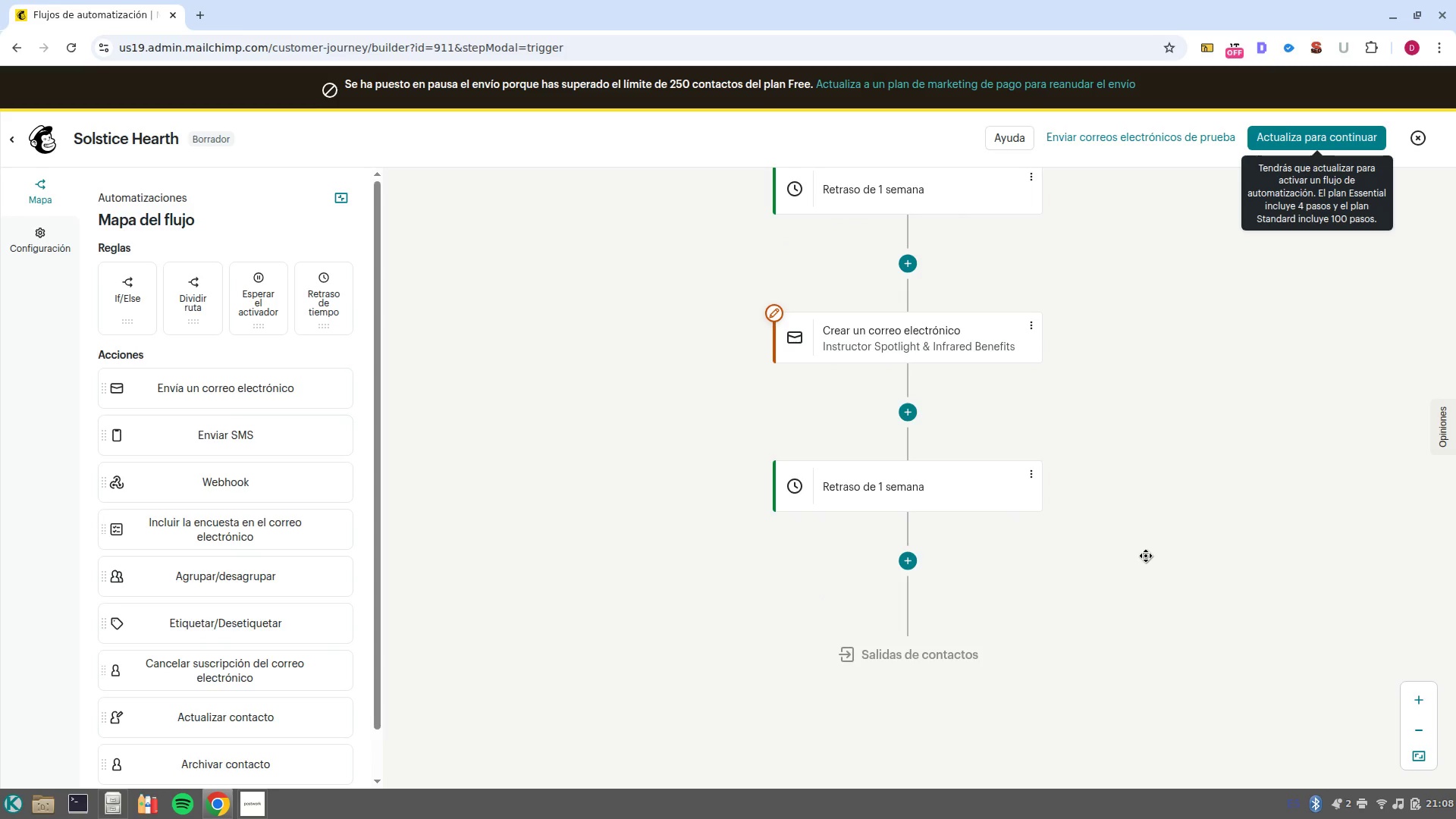 
scroll: coordinate [1165, 542], scroll_direction: none, amount: 0.0
 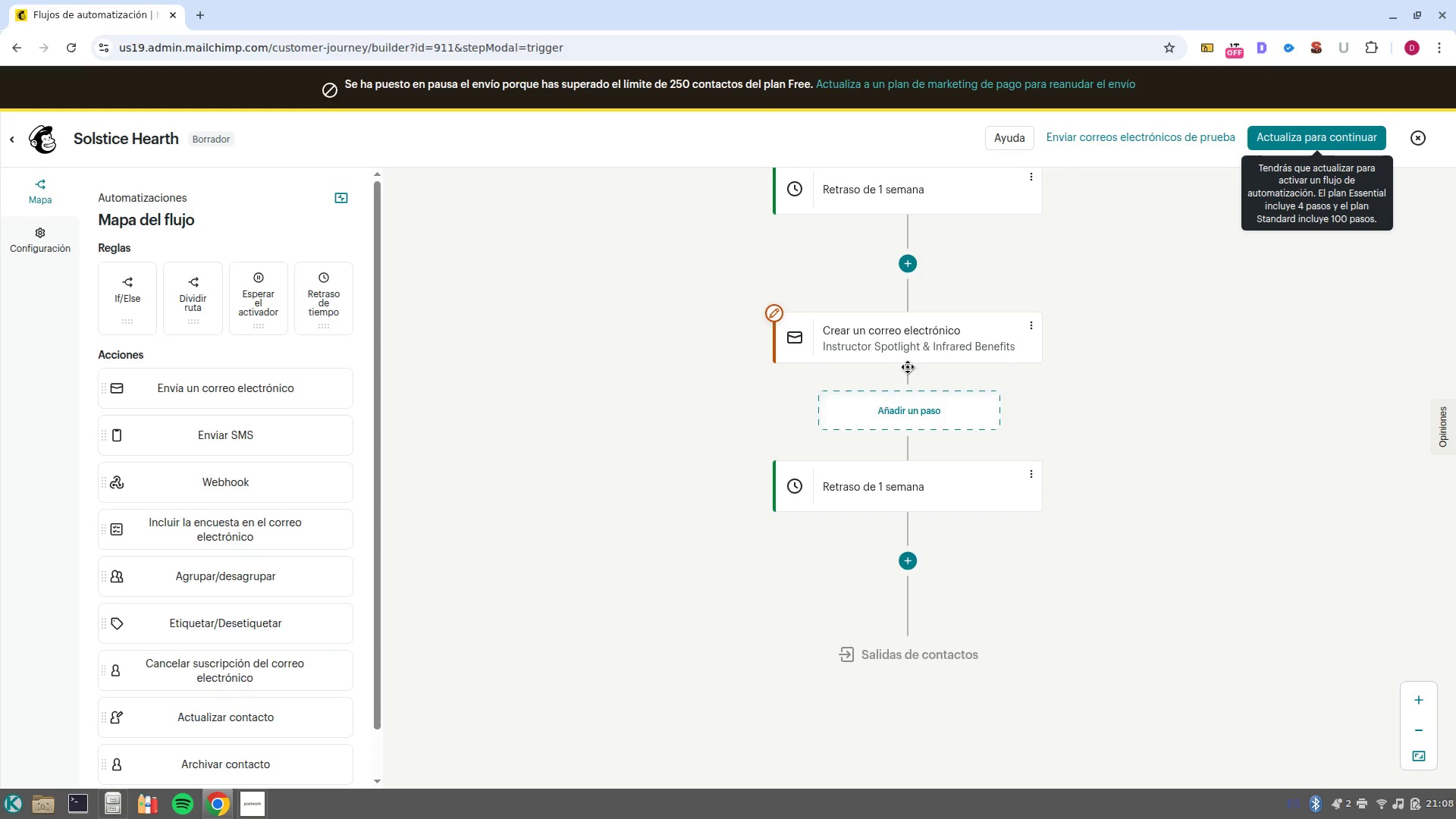 
scroll: coordinate [1101, 489], scroll_direction: up, amount: 1.0
 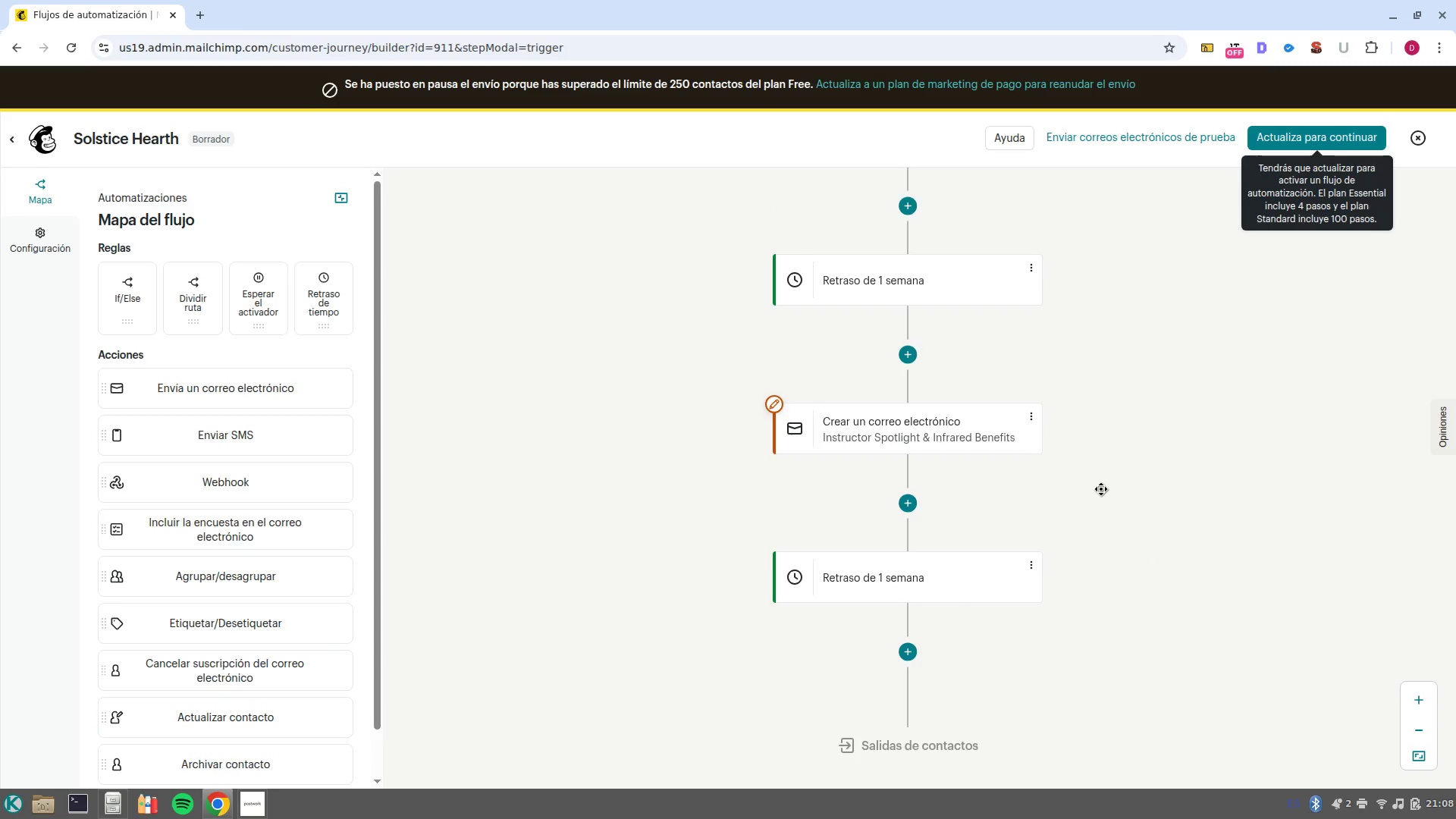 
scroll: coordinate [1101, 489], scroll_direction: down, amount: 1.0
 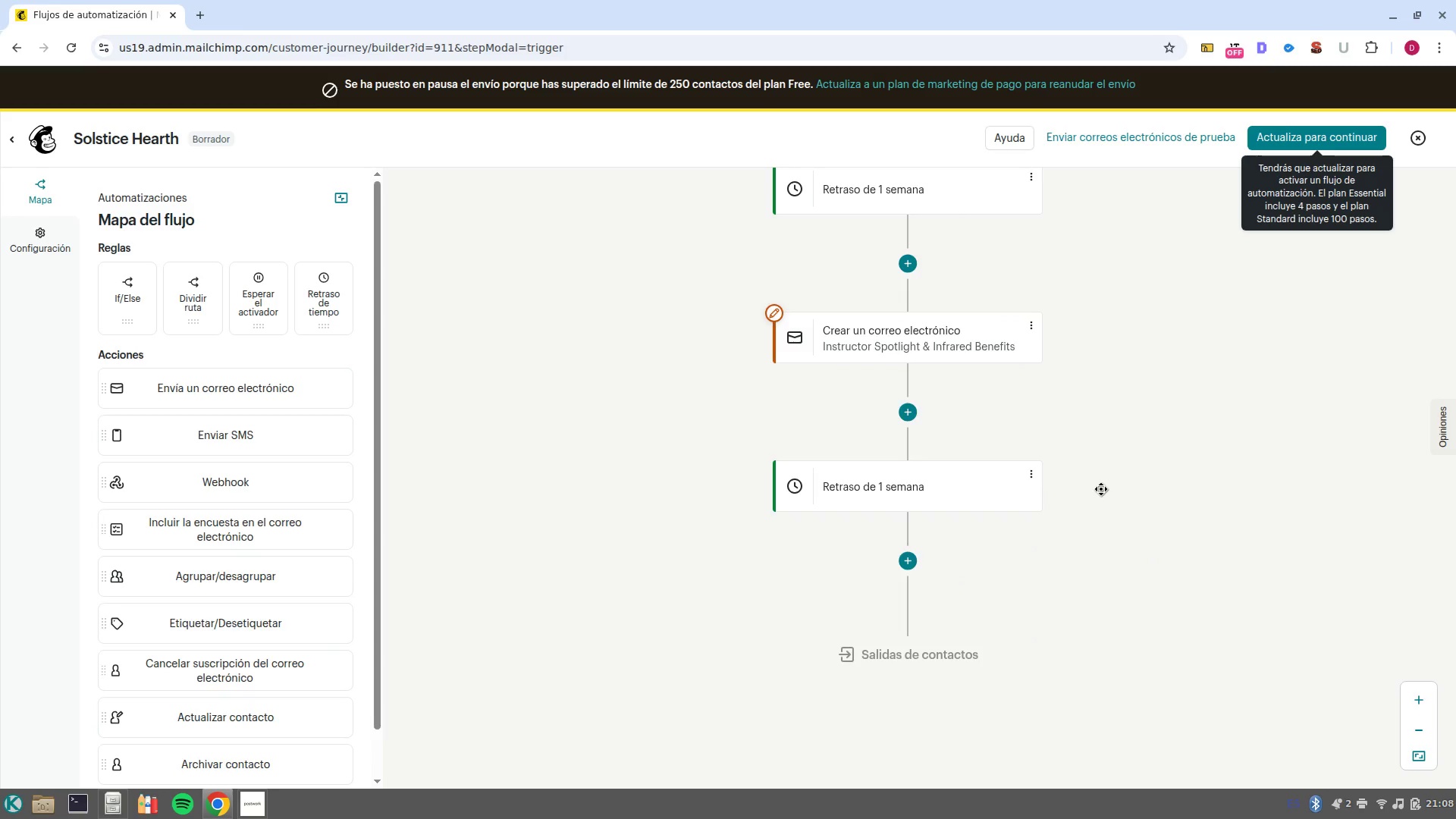 
scroll: coordinate [1101, 489], scroll_direction: up, amount: 3.0
 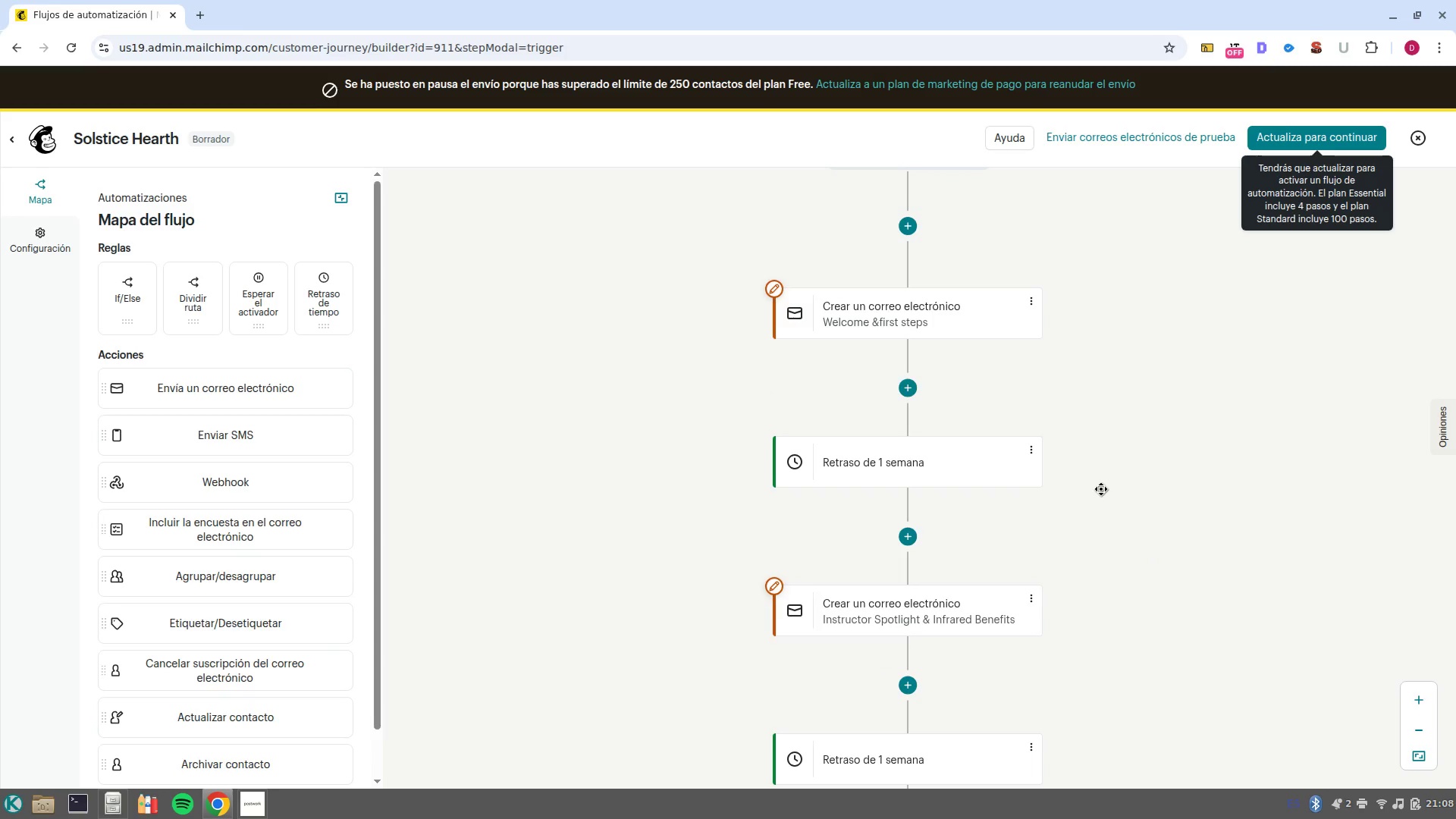 
scroll: coordinate [1101, 489], scroll_direction: down, amount: 3.0
 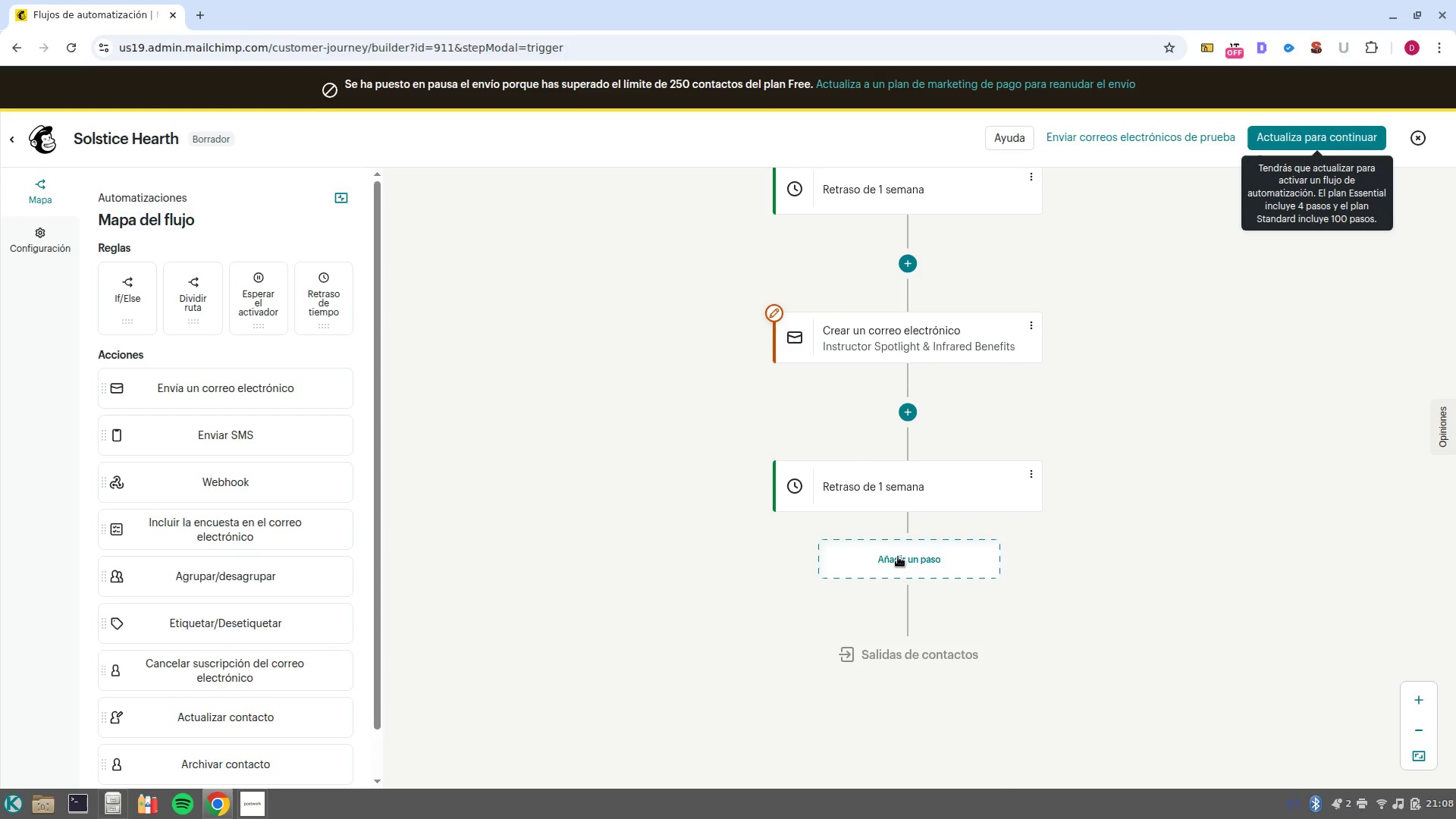 
left_click([897, 557])
 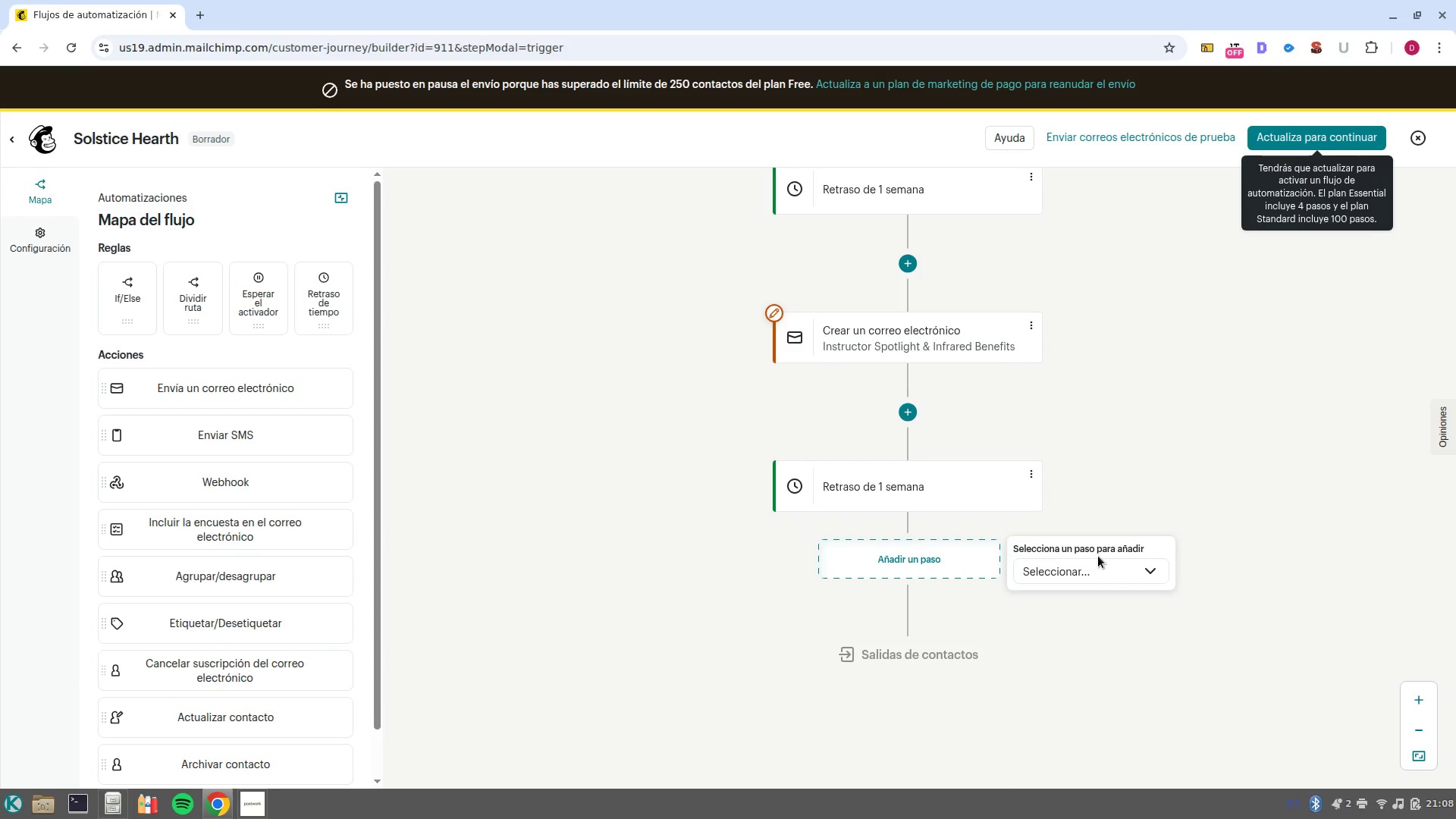 
left_click([1098, 556])
 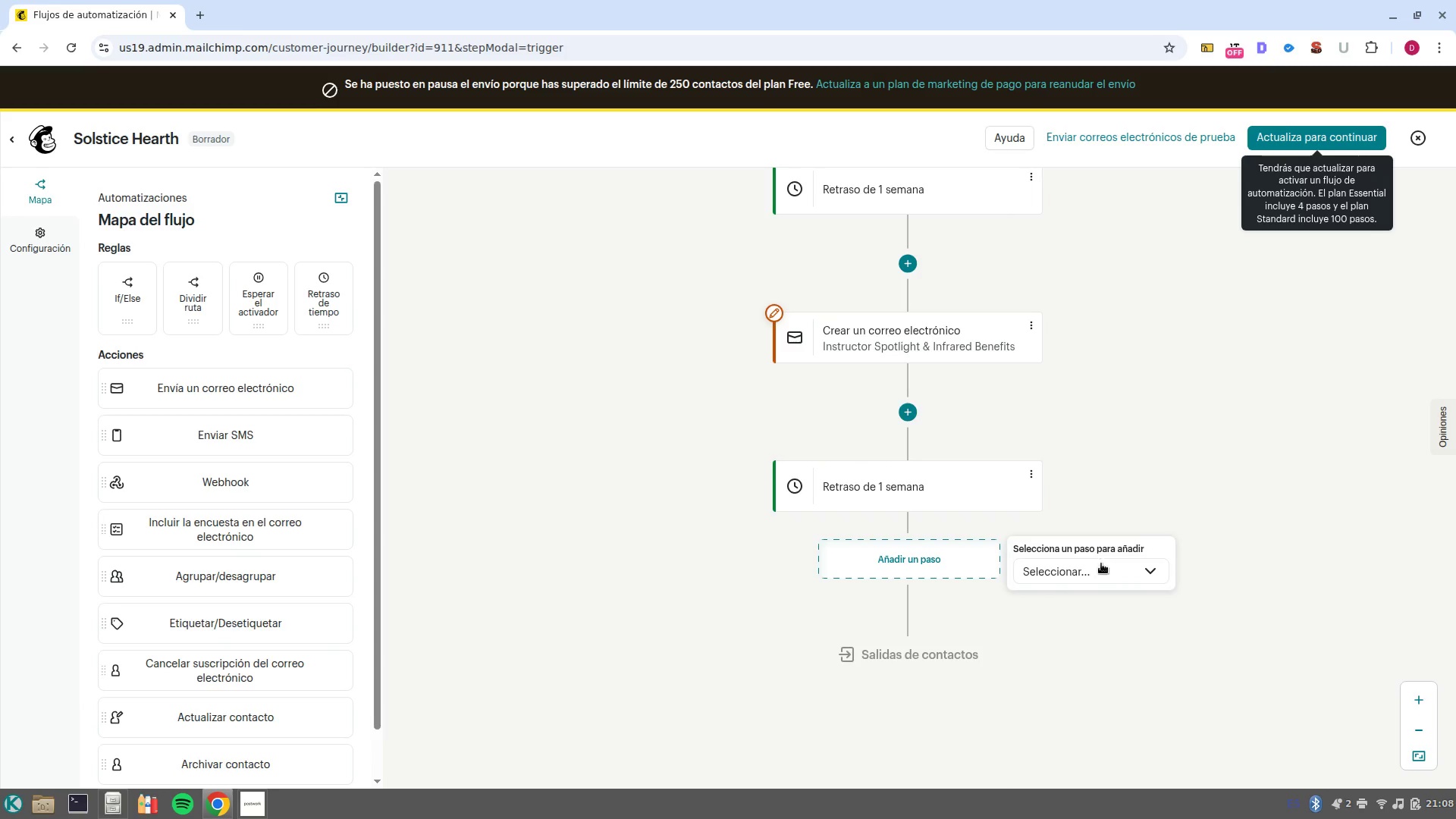 
left_click([1106, 571])
 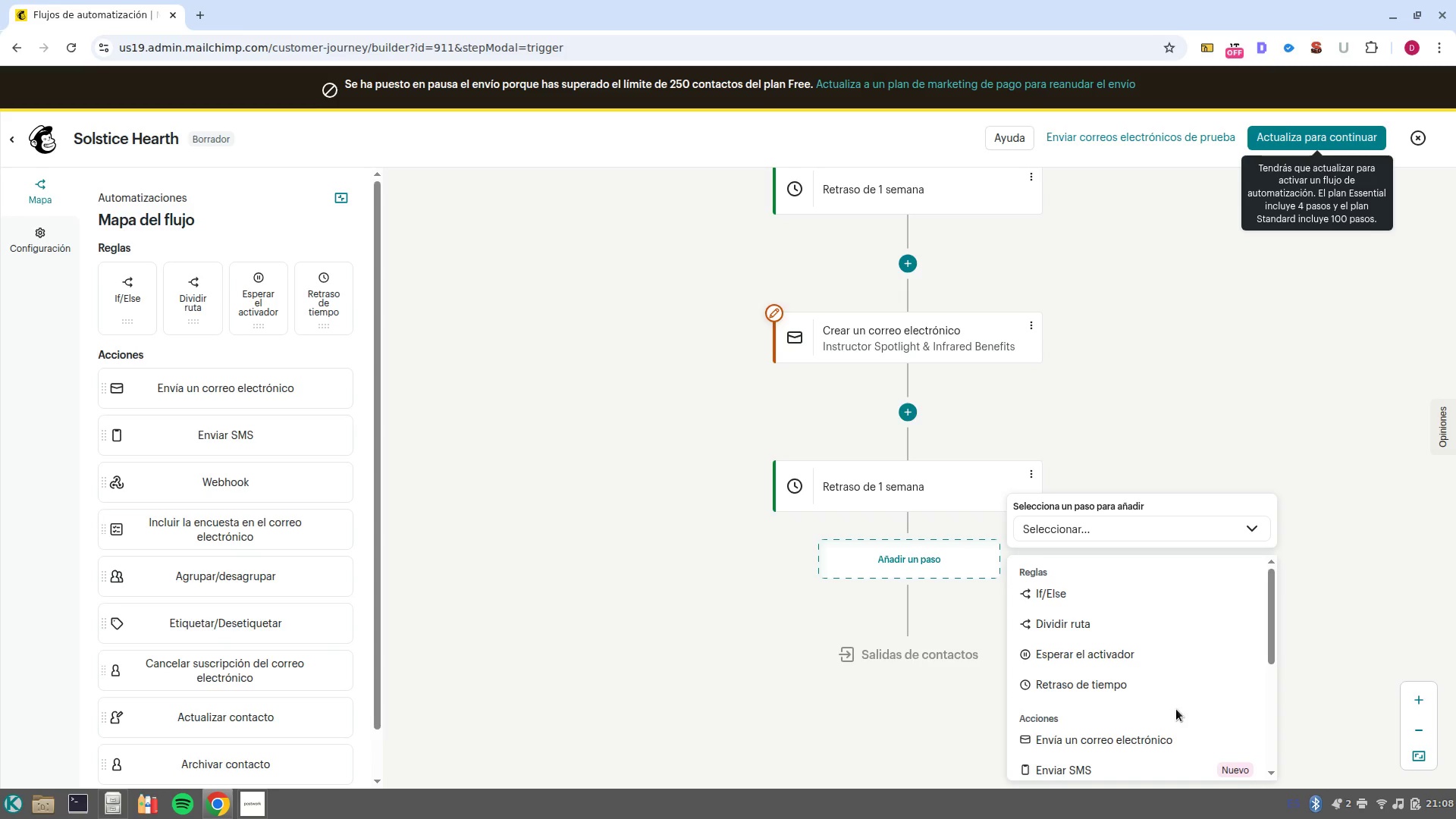 
left_click([1170, 742])
 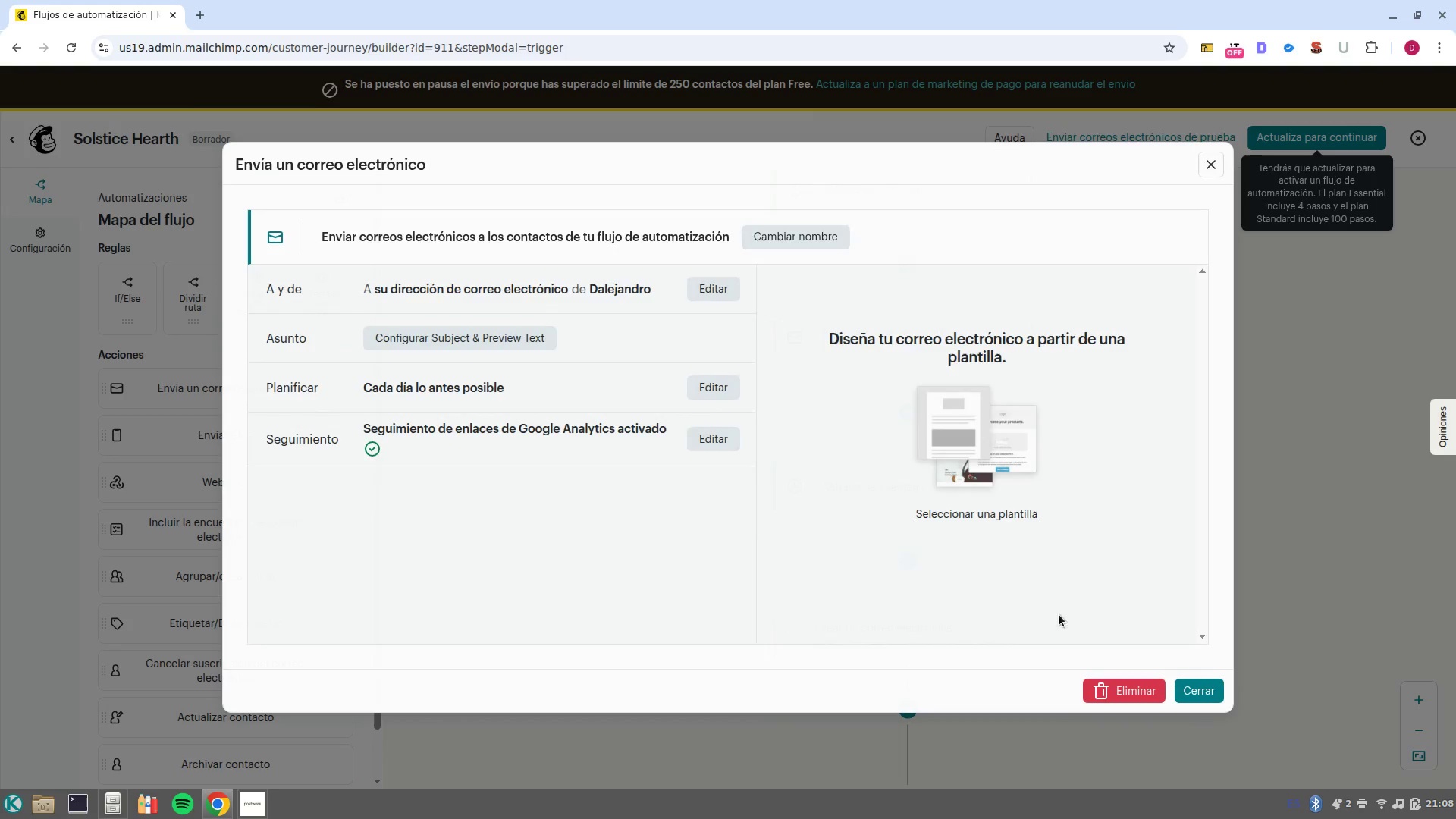 
left_click([1185, 694])
 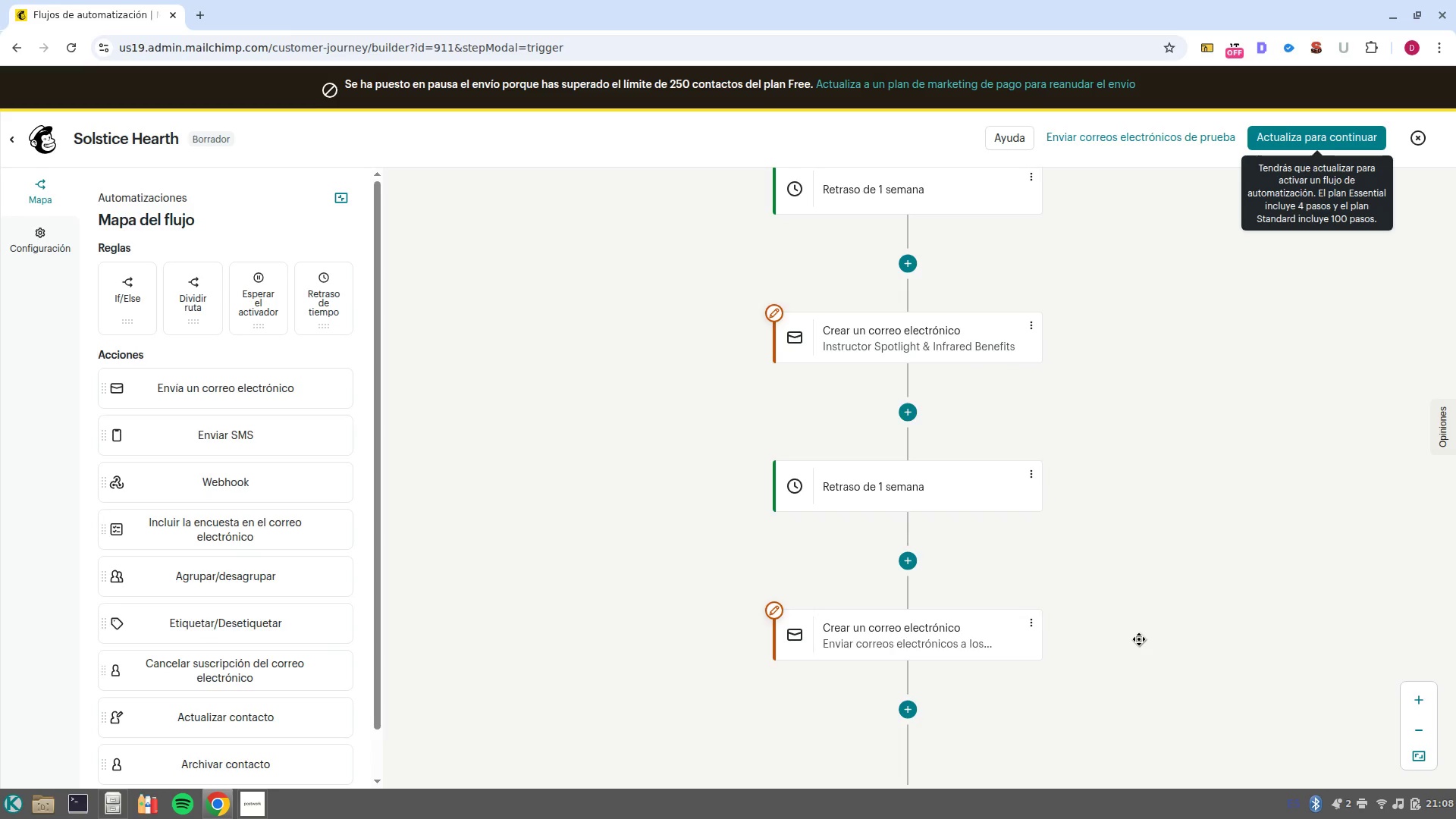 
scroll: coordinate [1139, 639], scroll_direction: up, amount: 2.0
 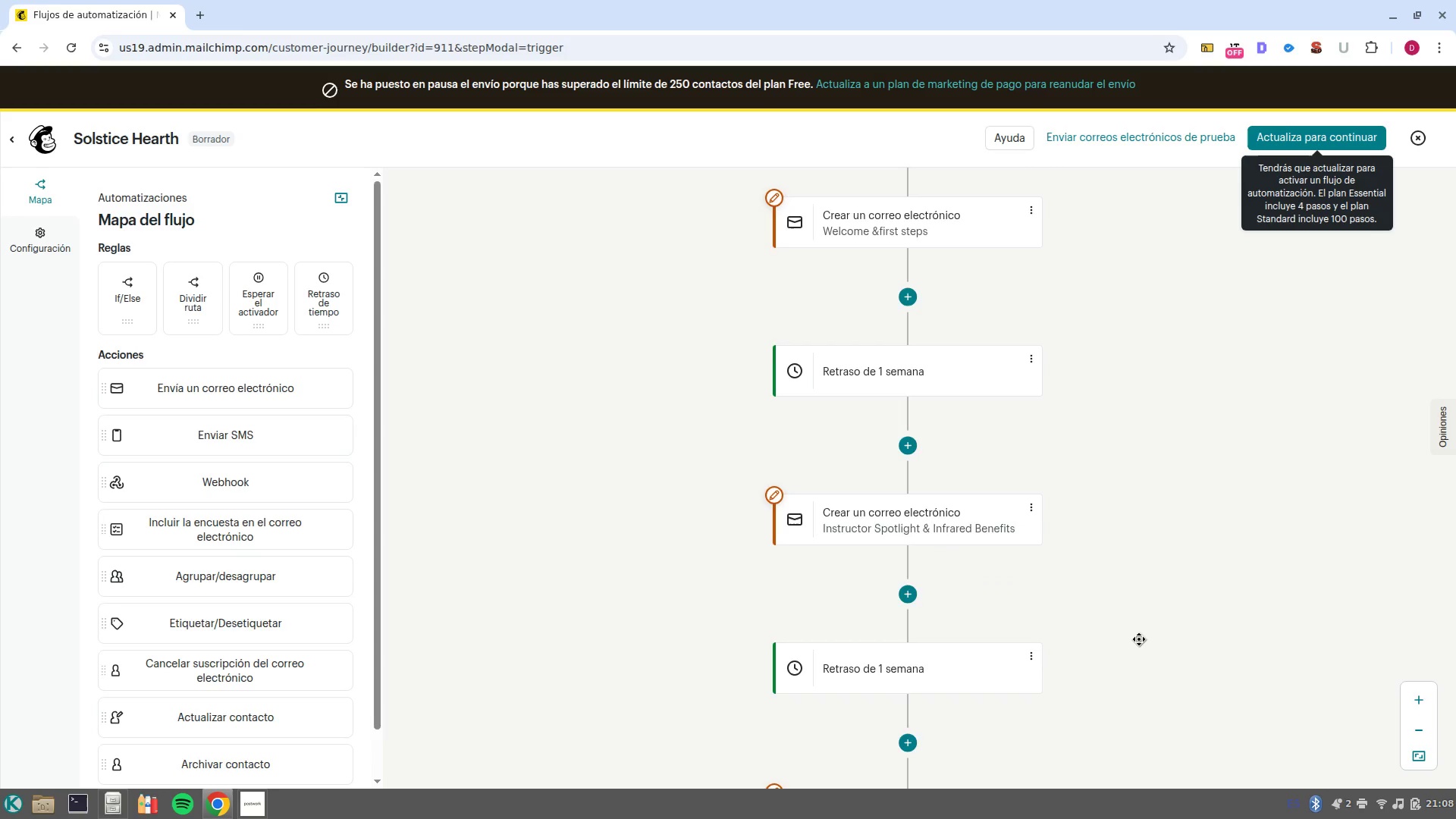 
scroll: coordinate [993, 653], scroll_direction: down, amount: 3.0
 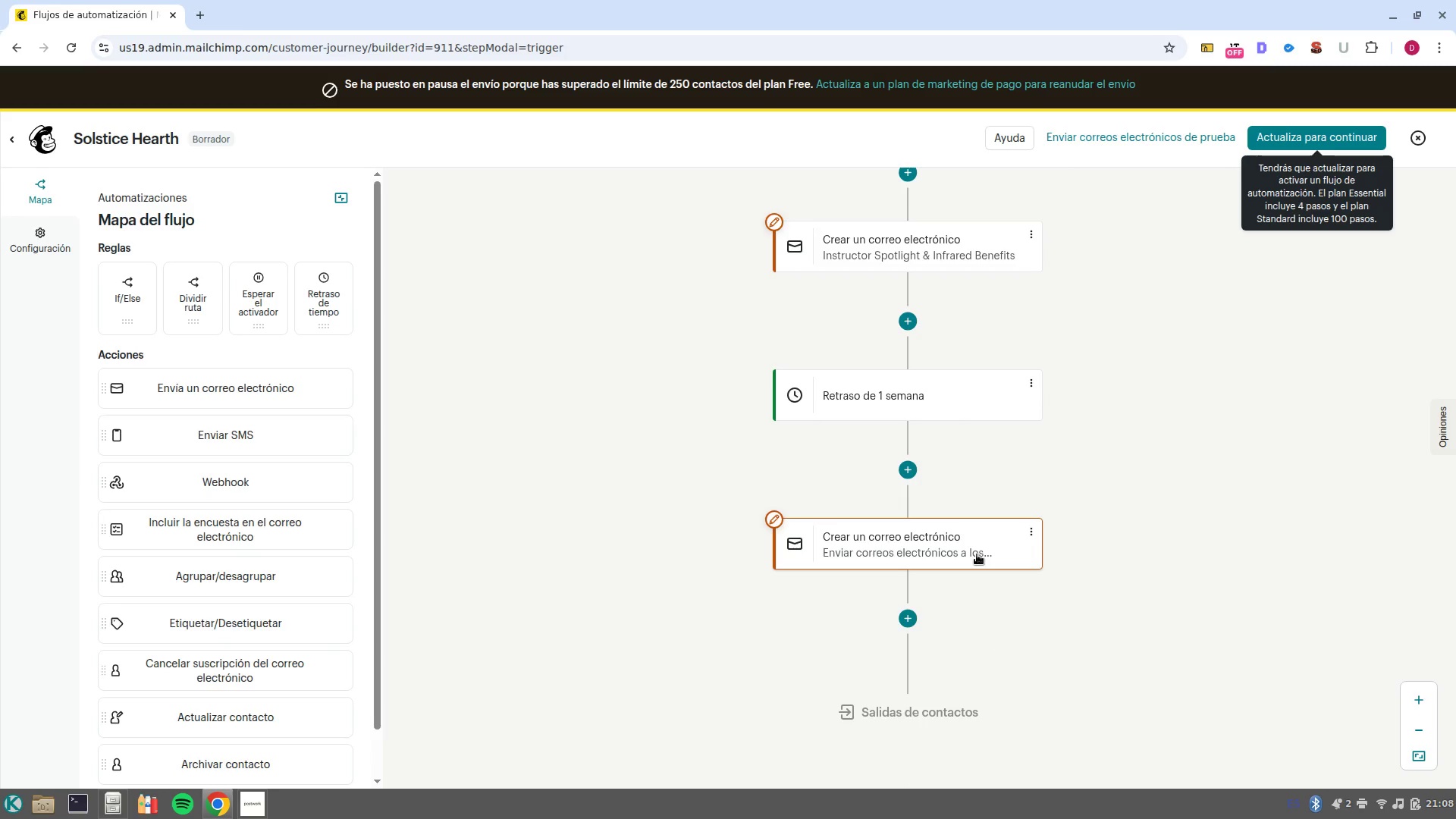 
left_click([977, 554])
 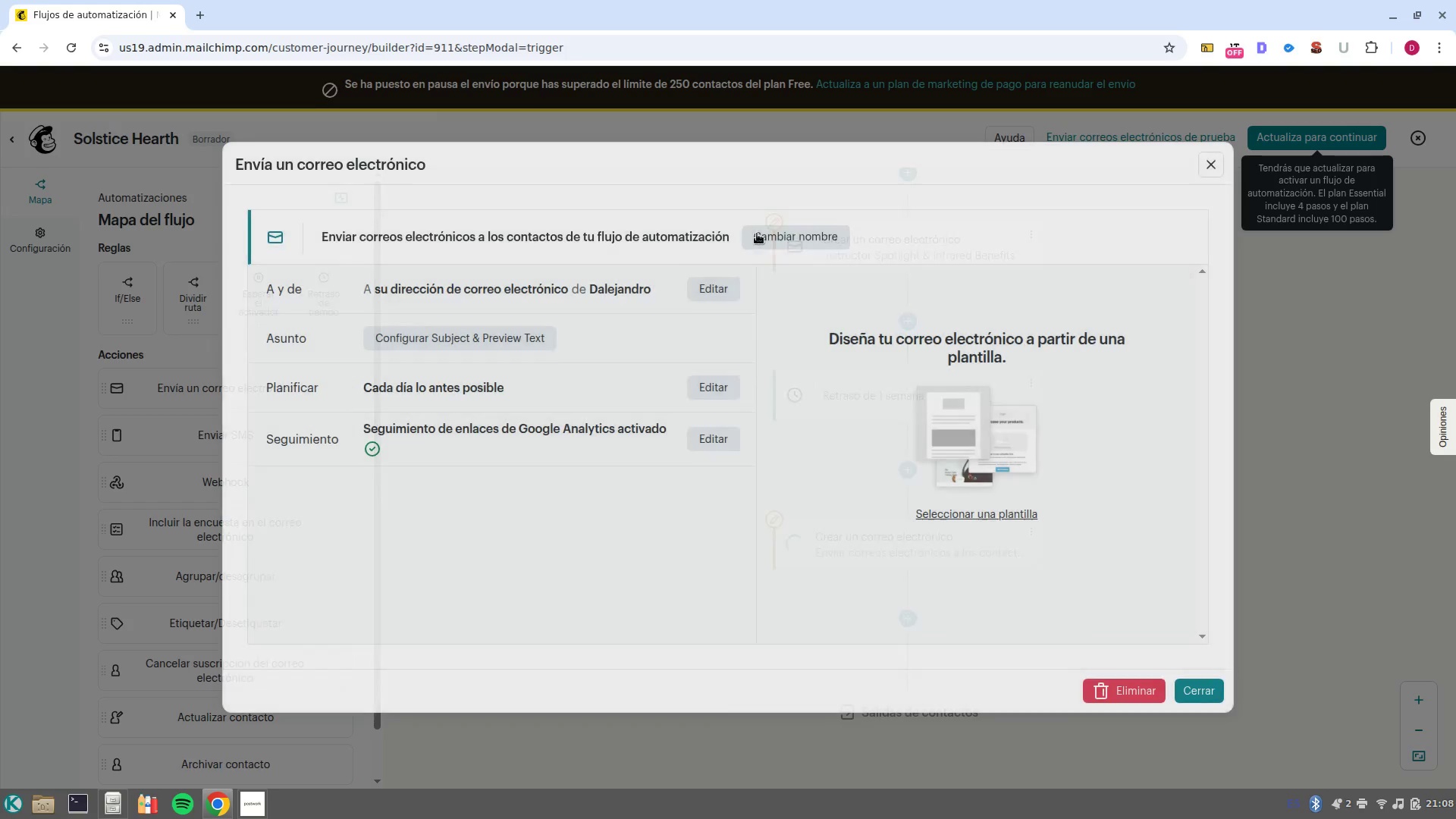 
left_click([789, 234])
 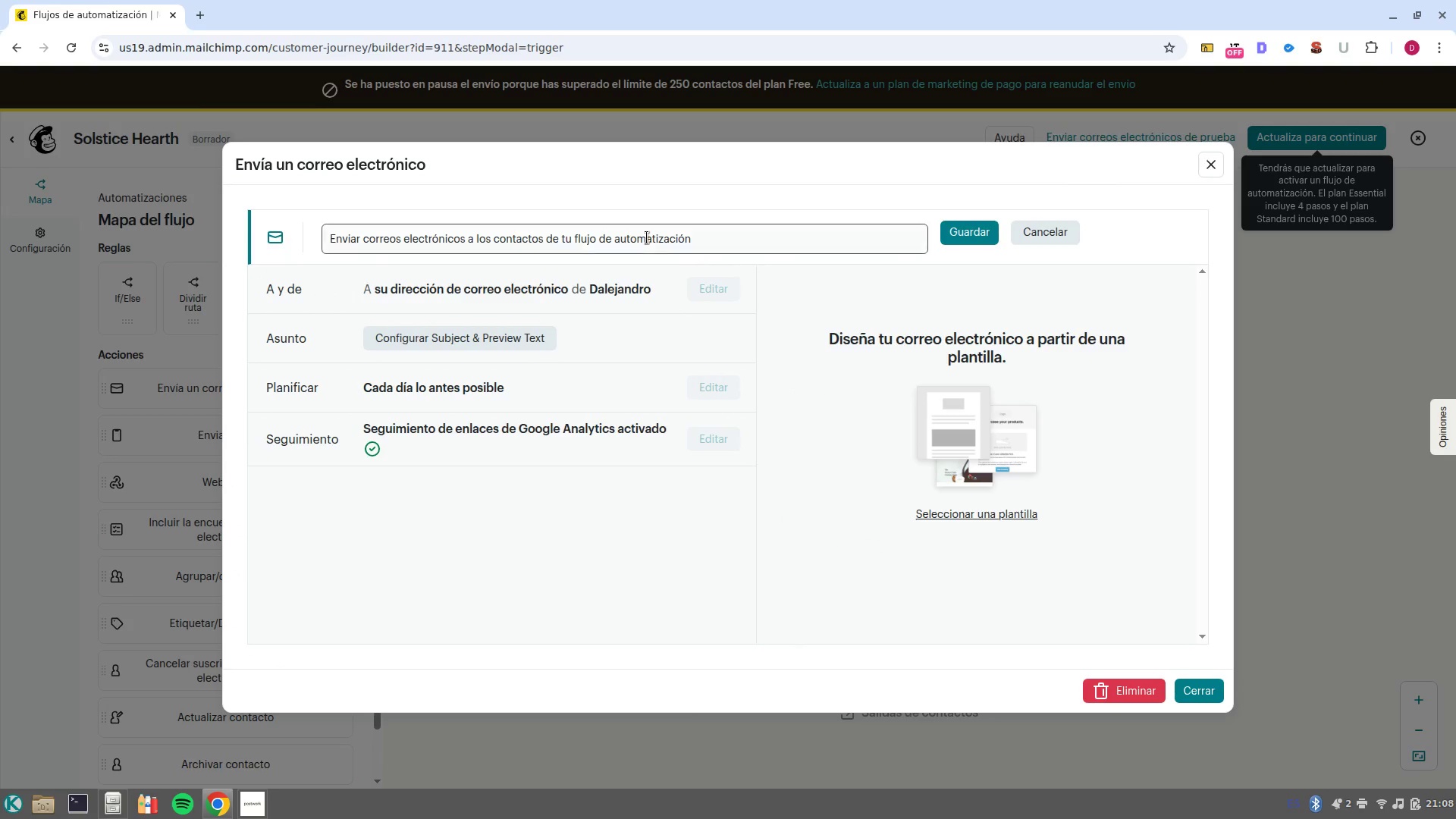 
double_click([647, 237])
 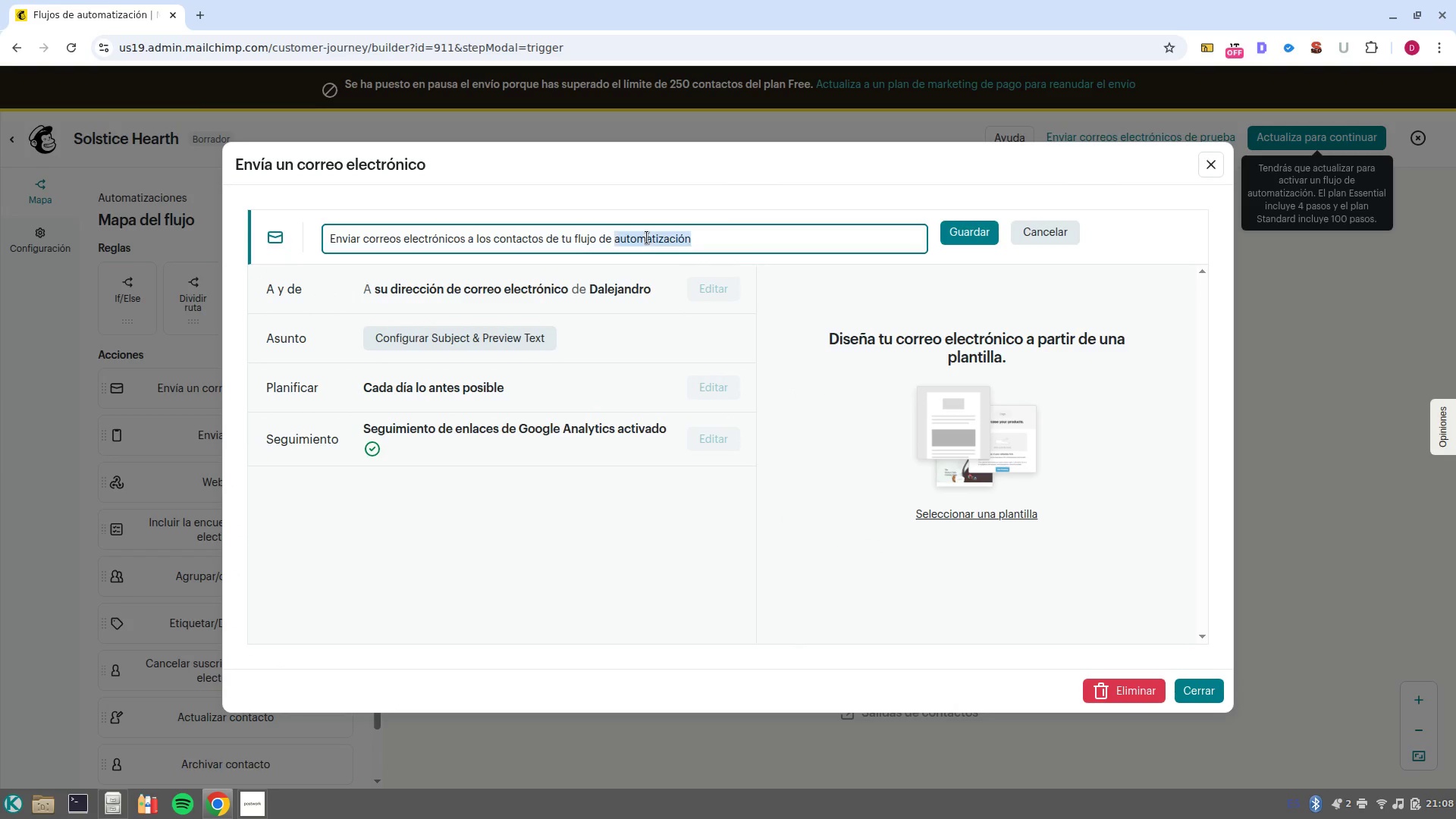 
triple_click([647, 237])
 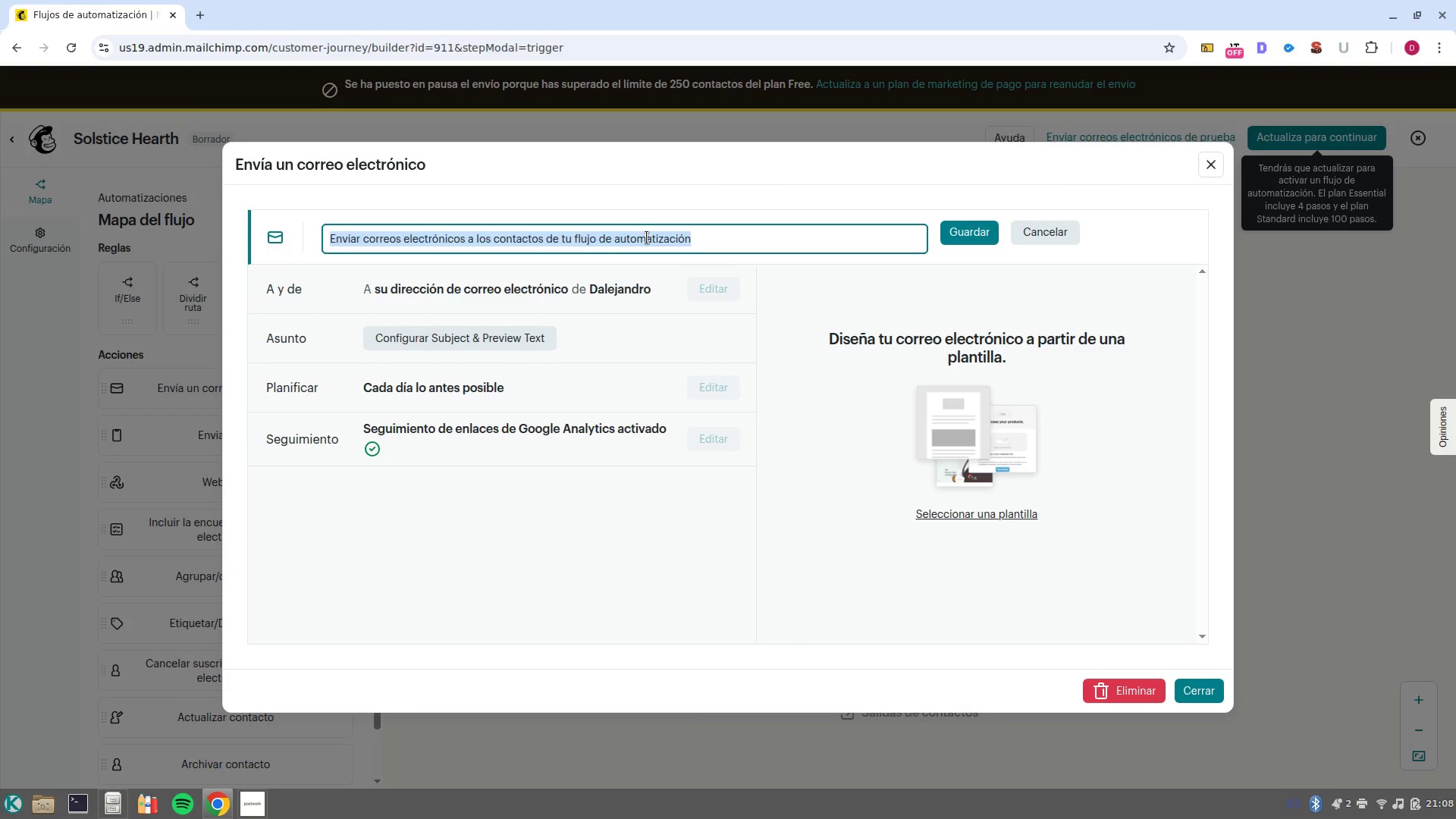 
type(Community highlight)
 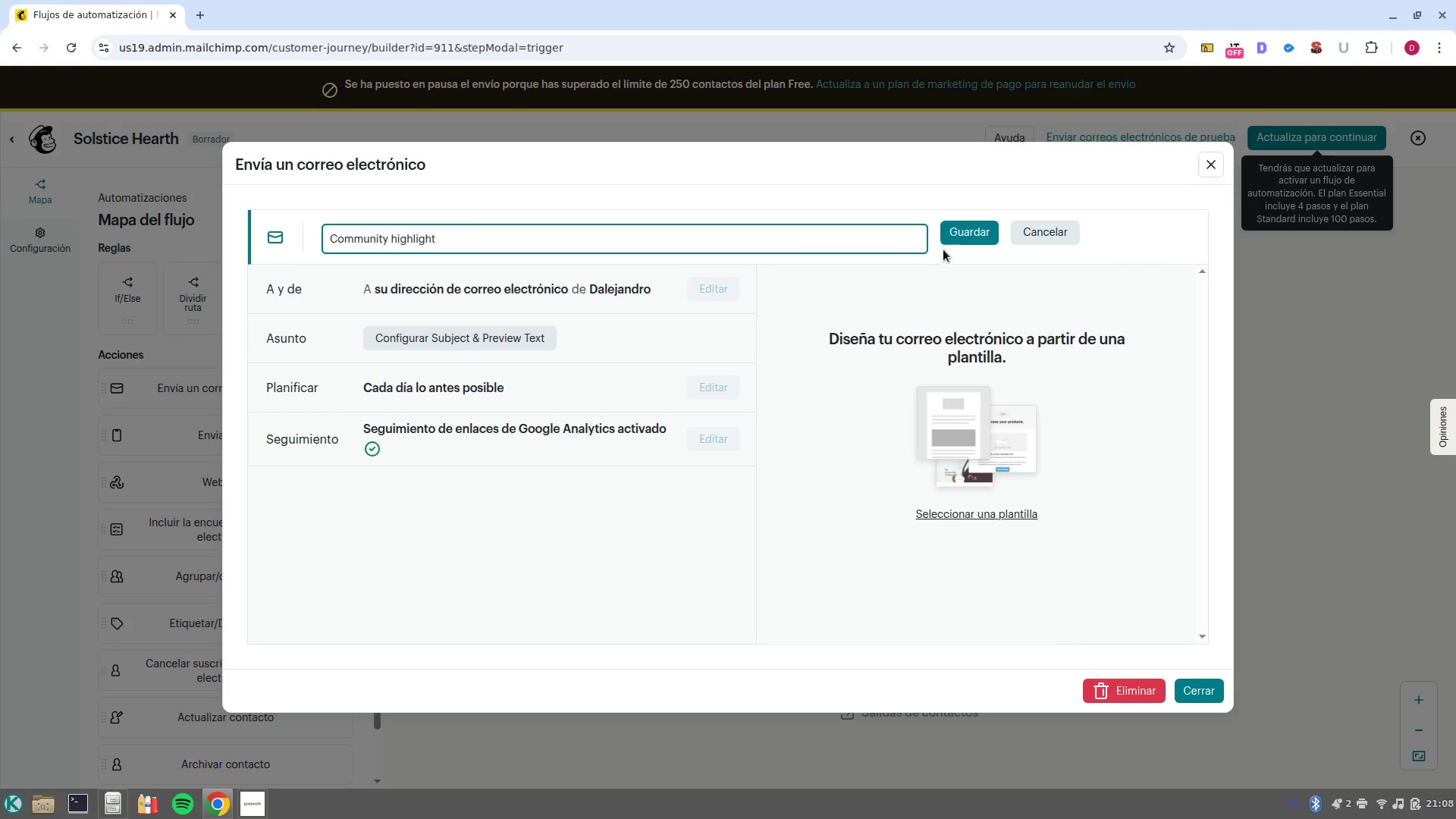 
left_click([951, 237])
 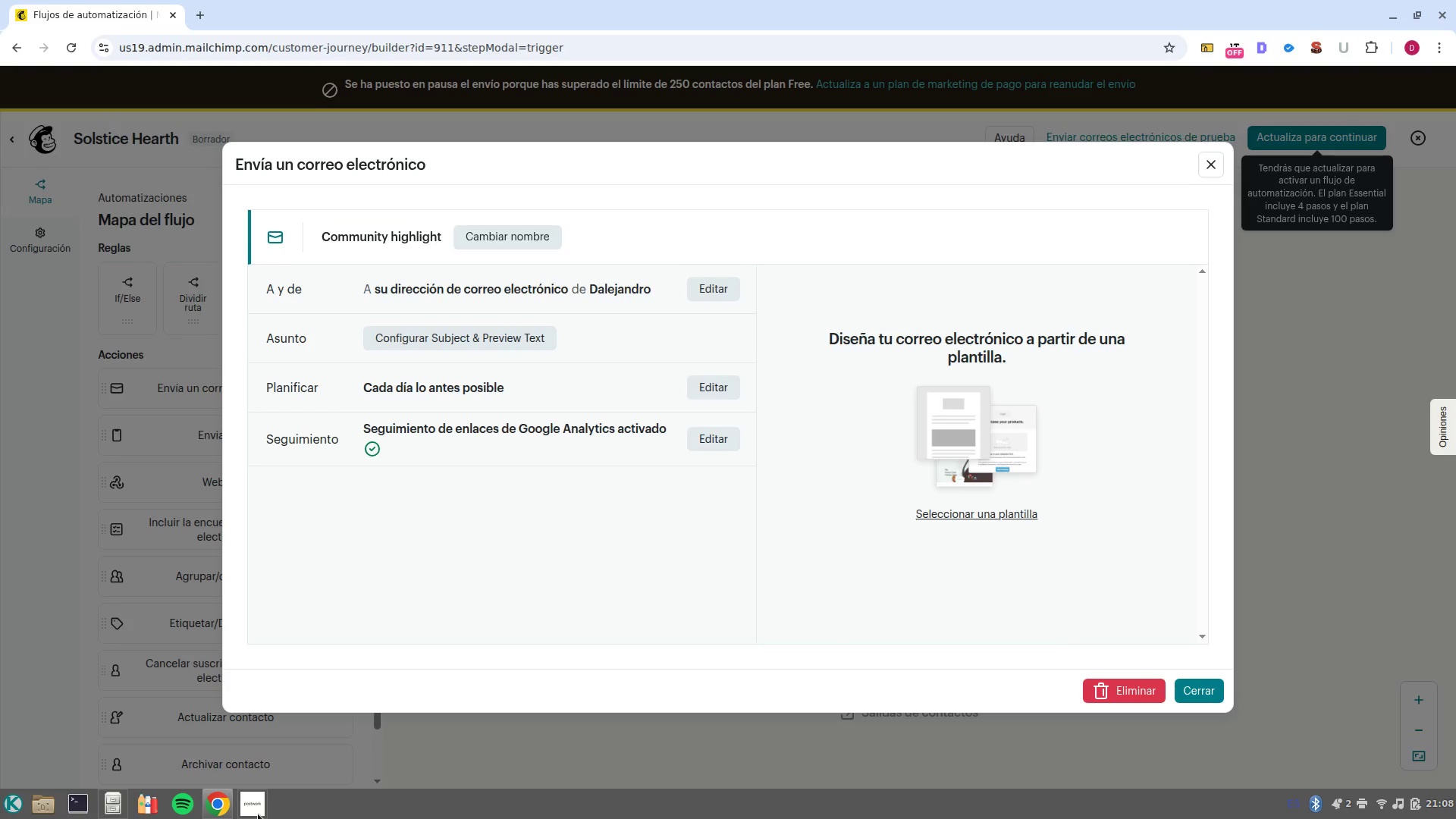 
left_click([271, 752])